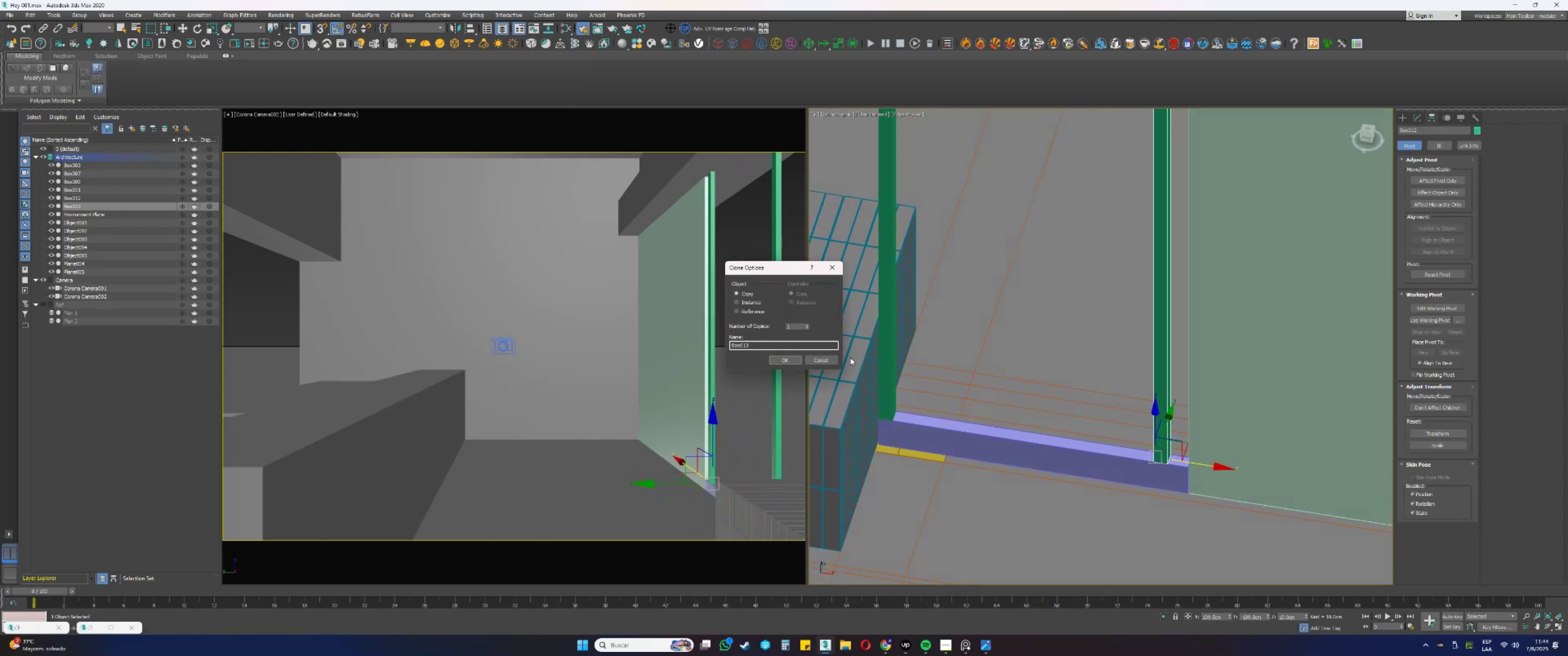 
left_click([797, 355])
 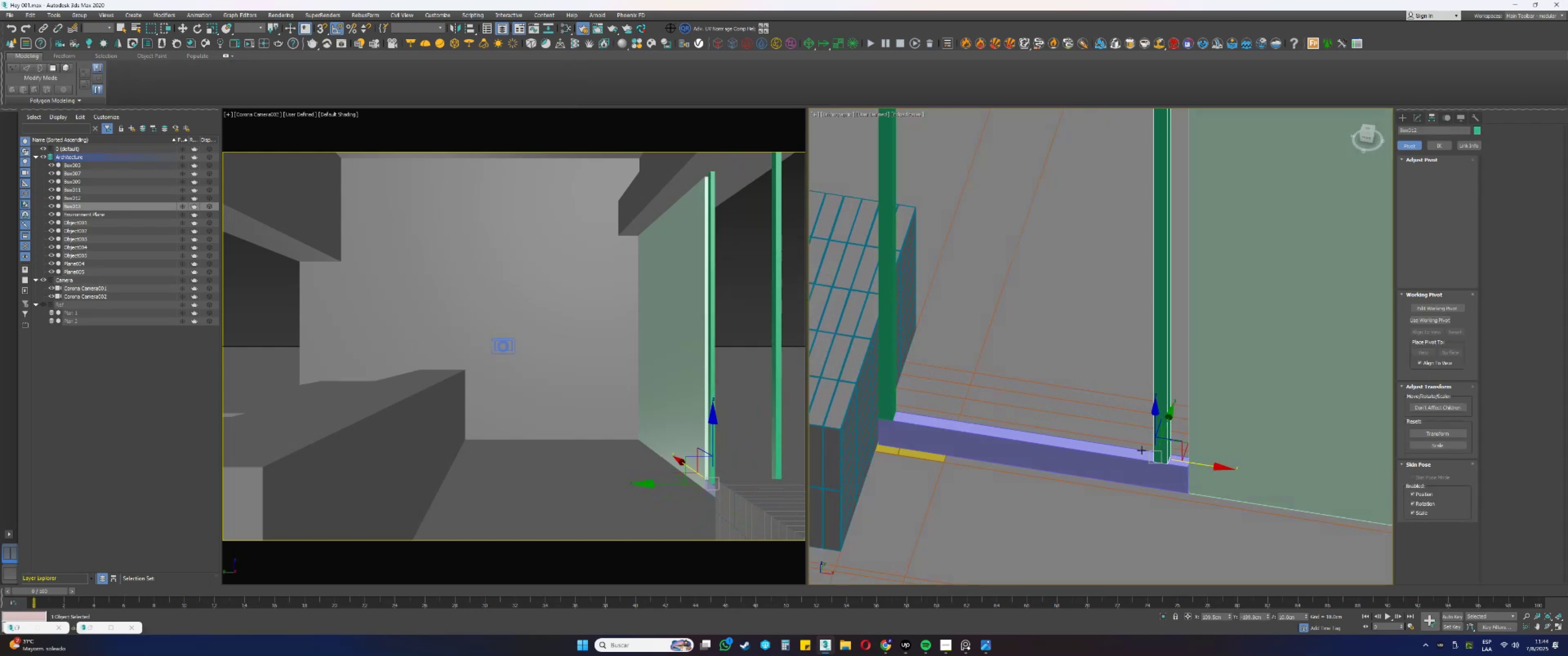 
scroll: coordinate [1163, 464], scroll_direction: up, amount: 6.0
 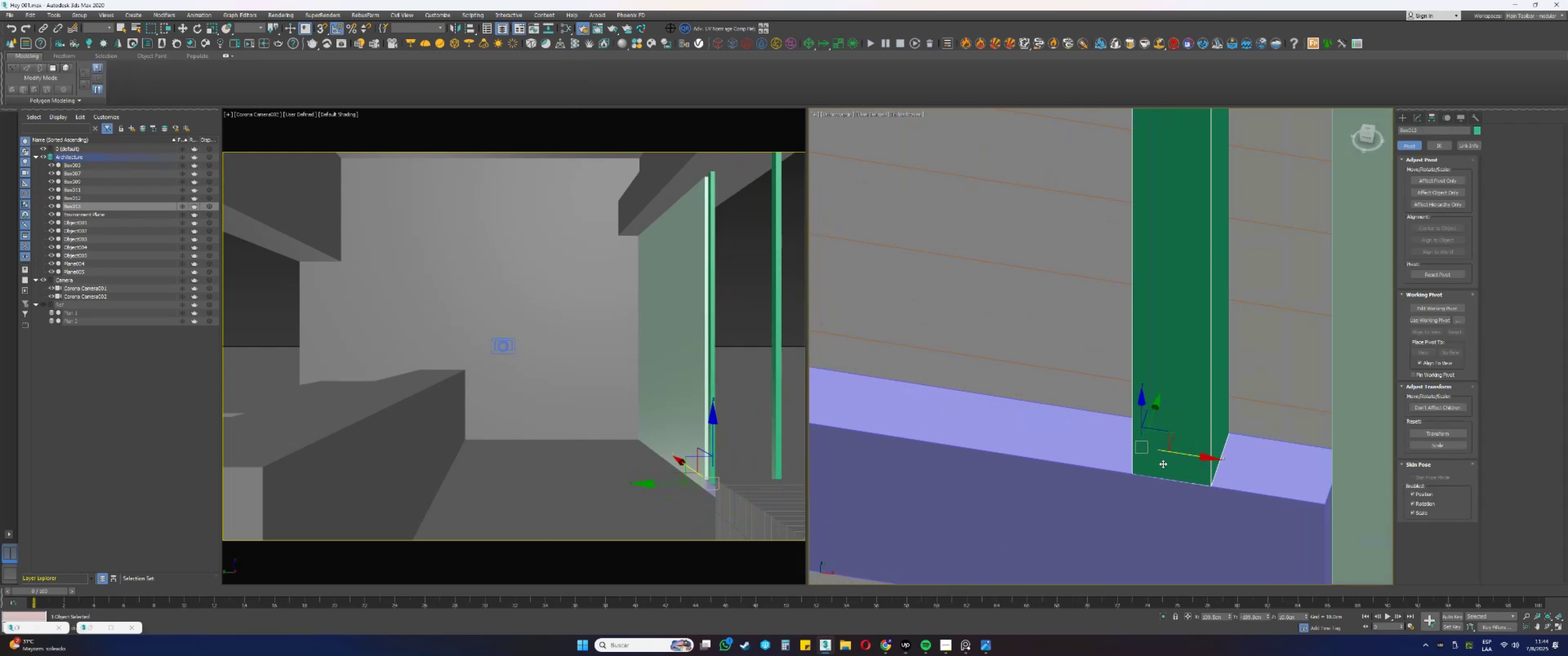 
type(ewss)
 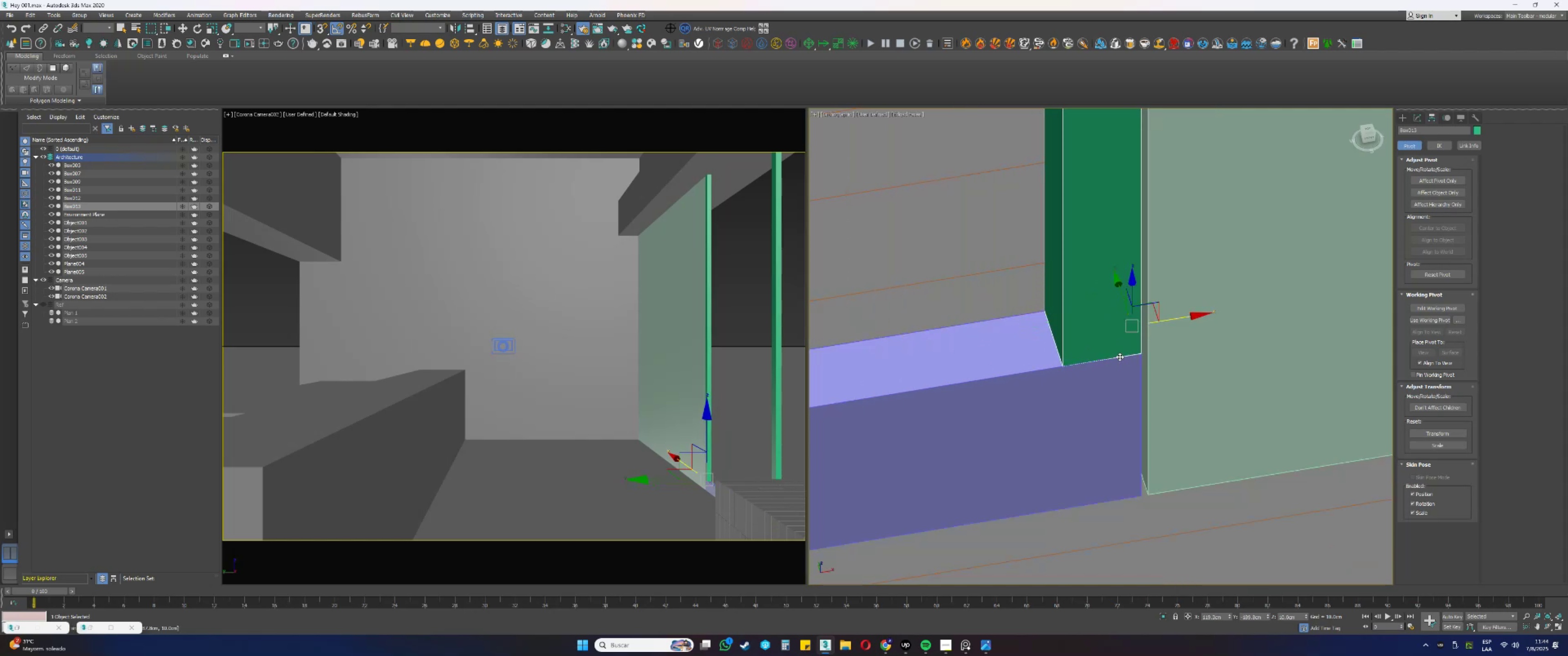 
hold_key(key=AltLeft, duration=0.38)
 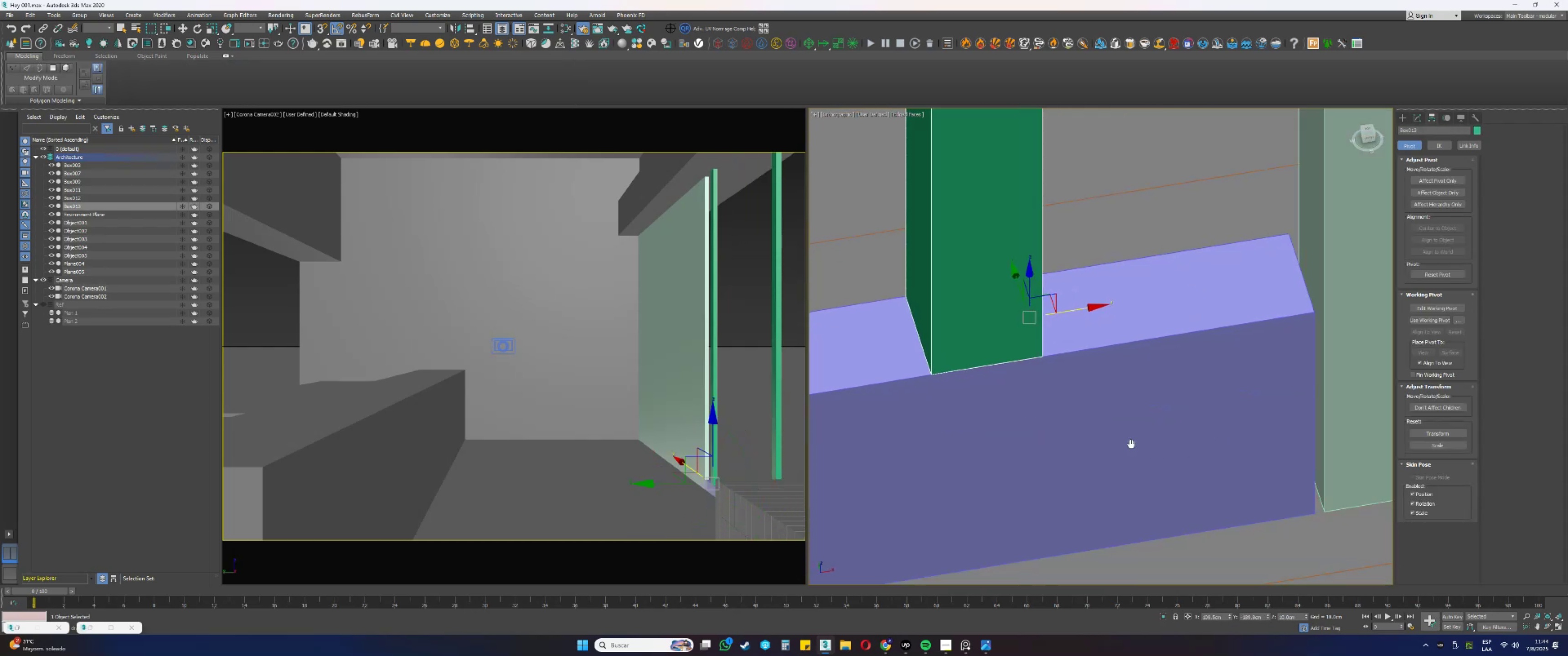 
scroll: coordinate [977, 439], scroll_direction: down, amount: 1.0
 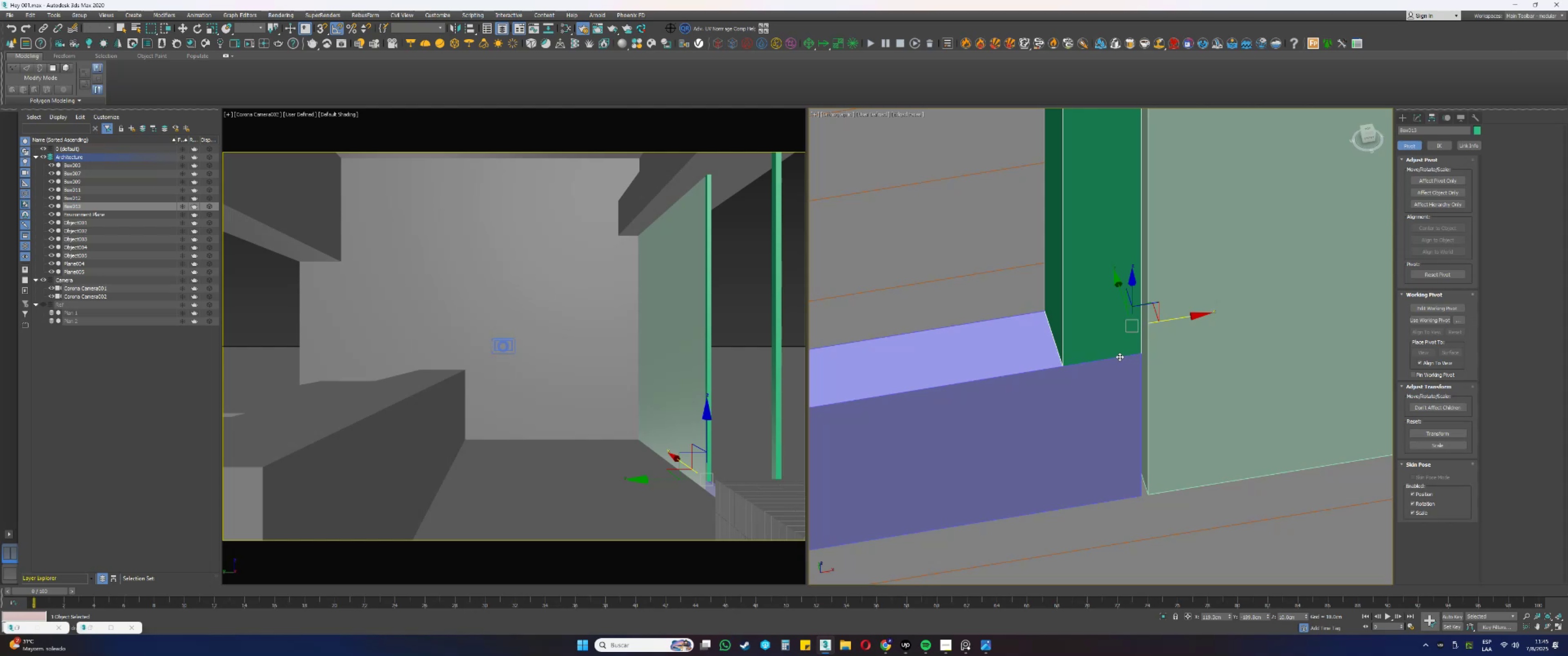 
wait(37.38)
 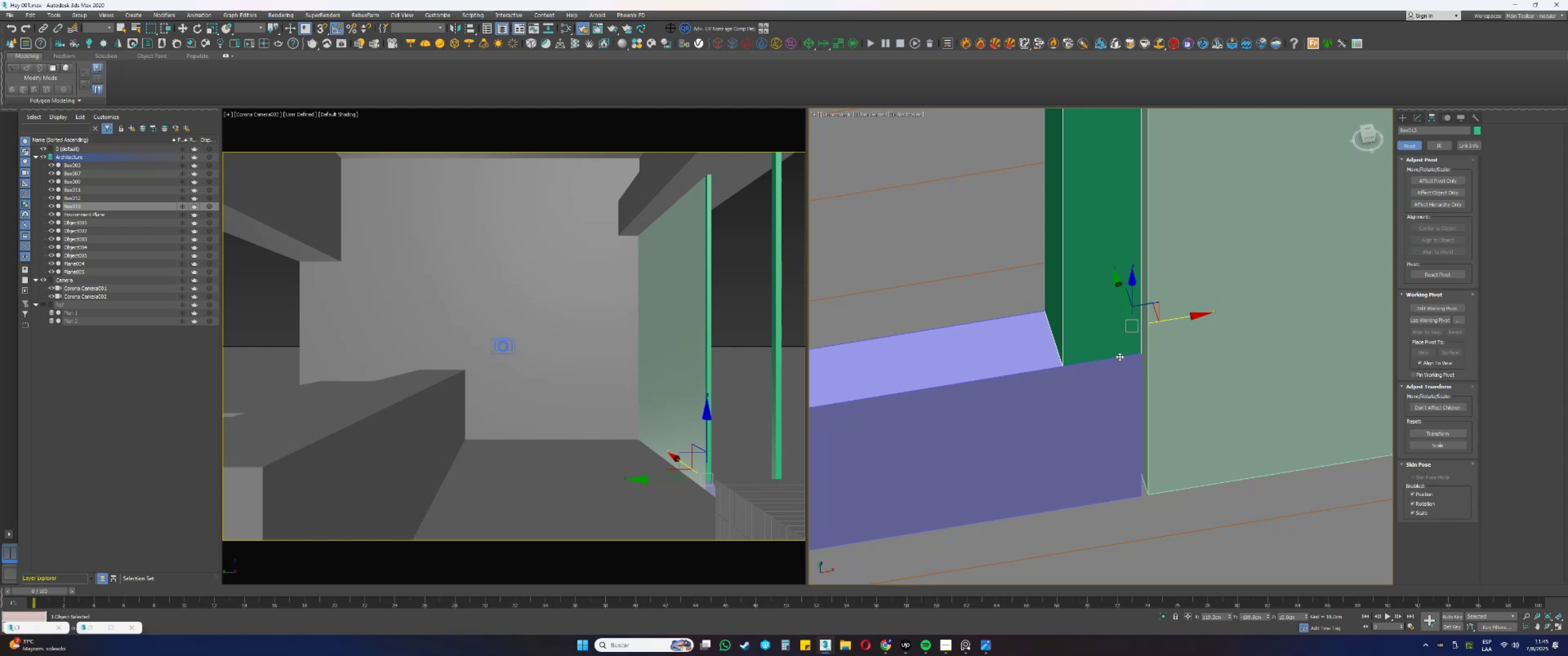 
scroll: coordinate [1079, 411], scroll_direction: down, amount: 9.0
 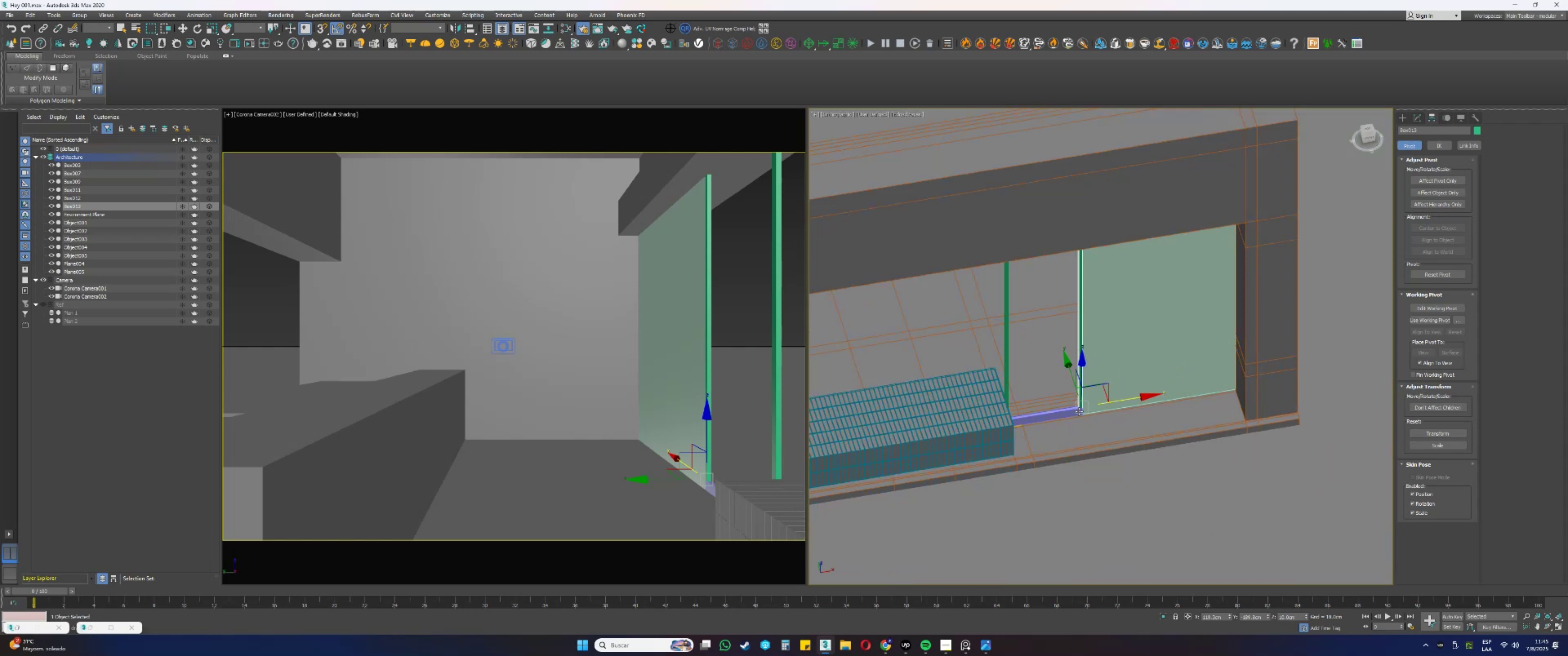 
hold_key(key=AltLeft, duration=0.45)
 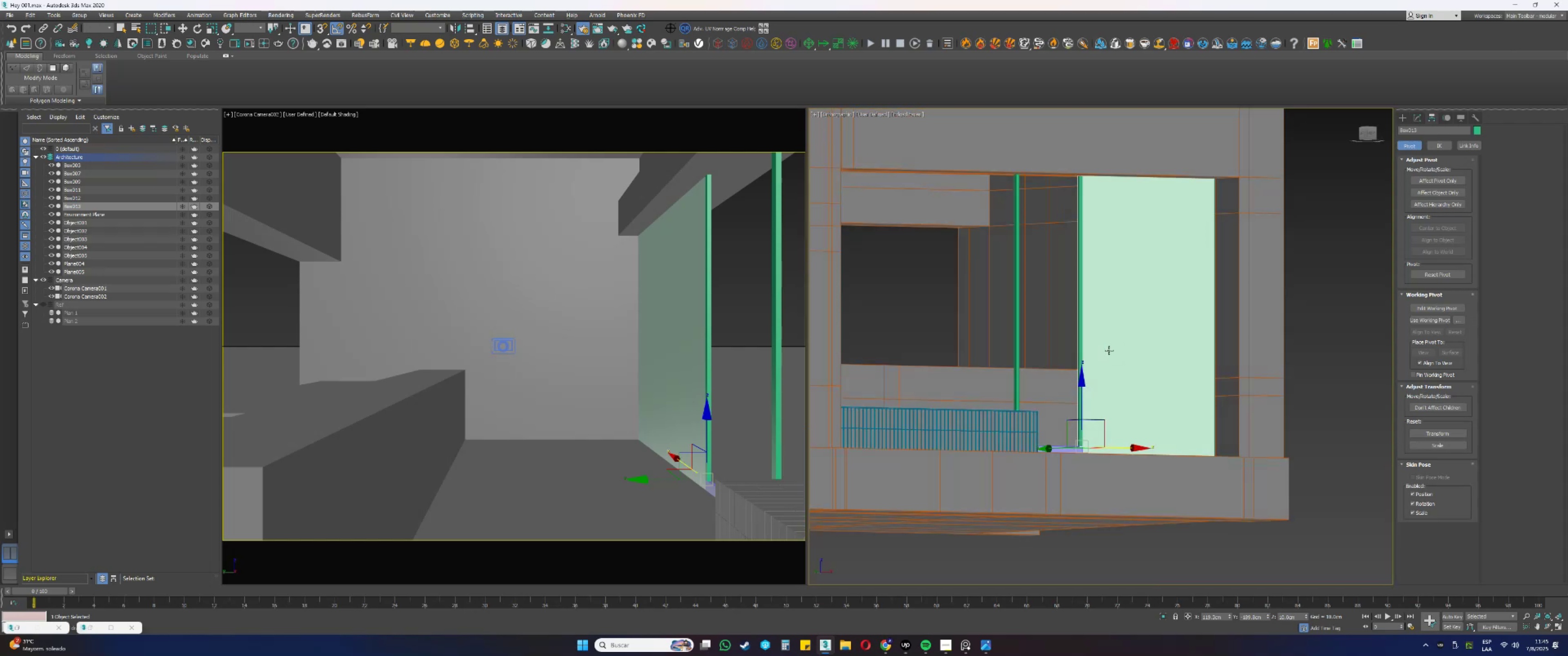 
key(Alt+AltLeft)
 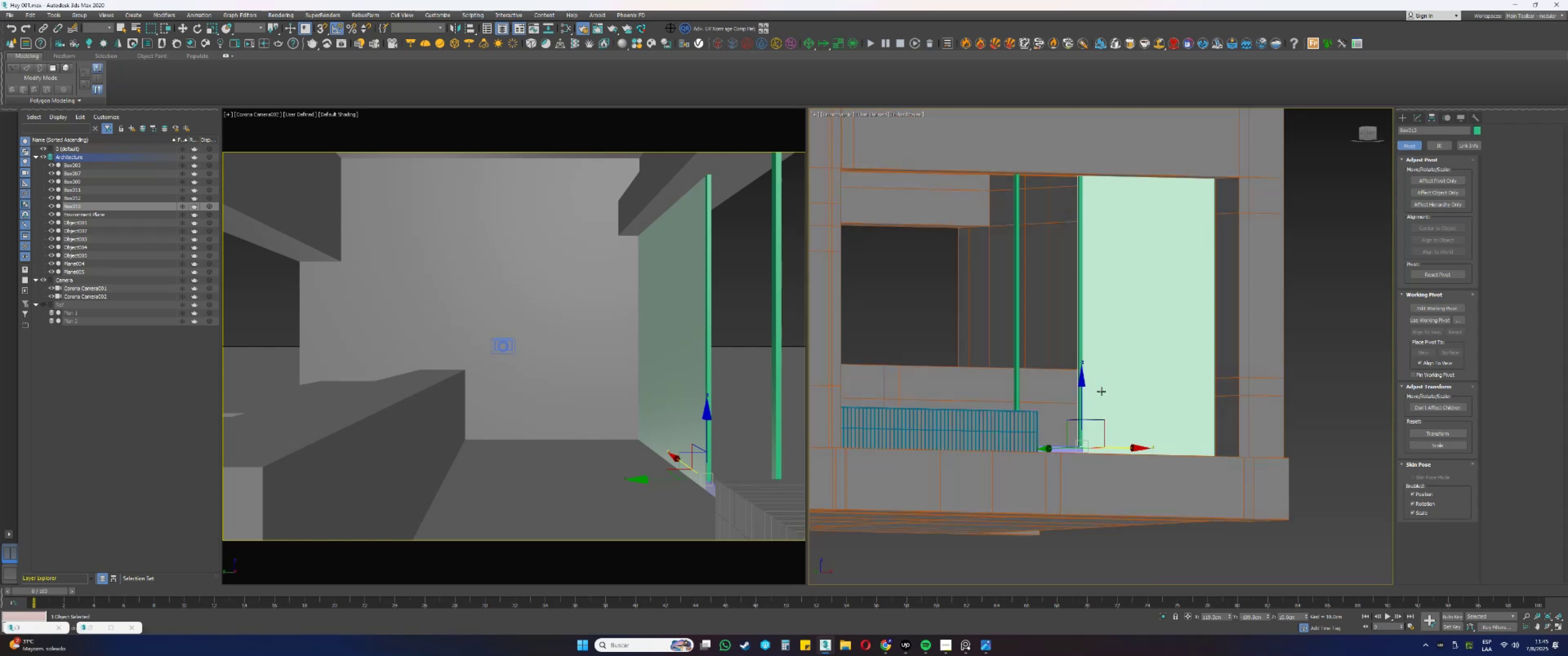 
key(Alt+AltLeft)
 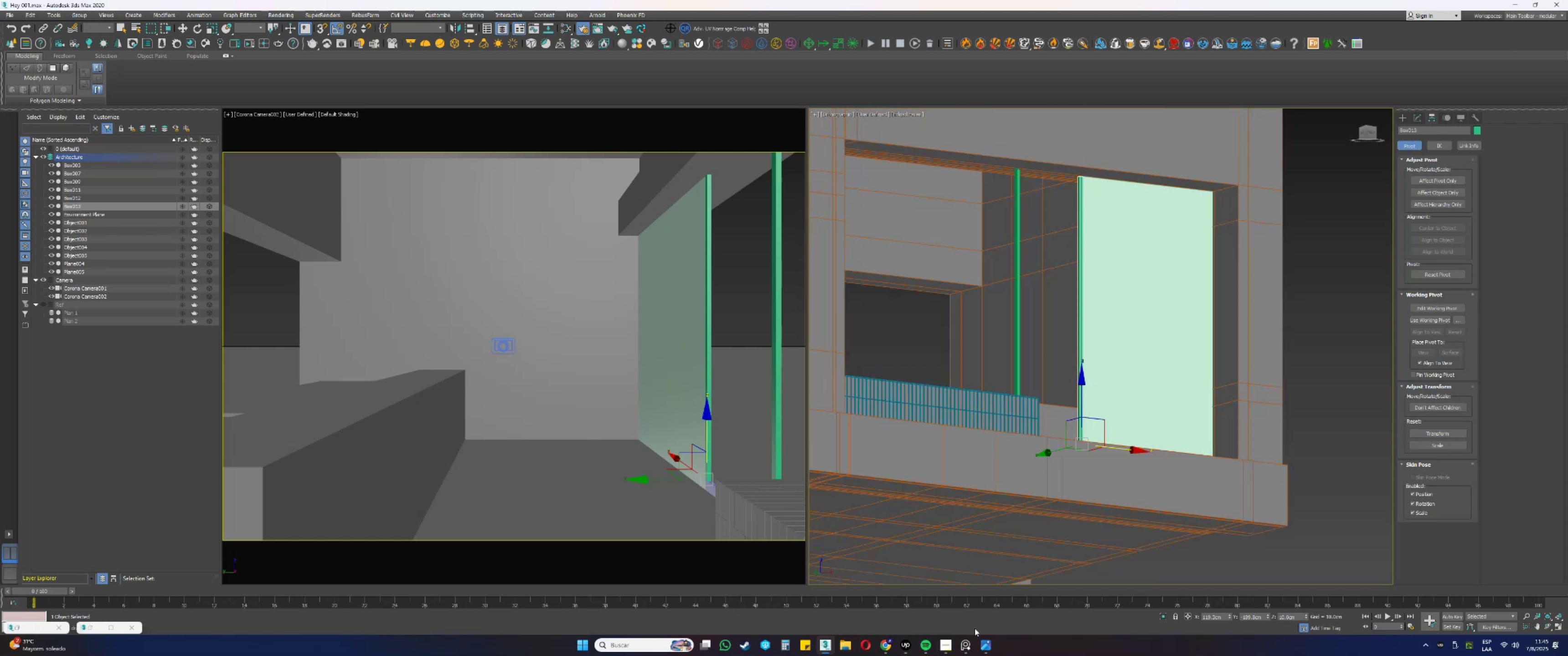 
left_click([988, 646])
 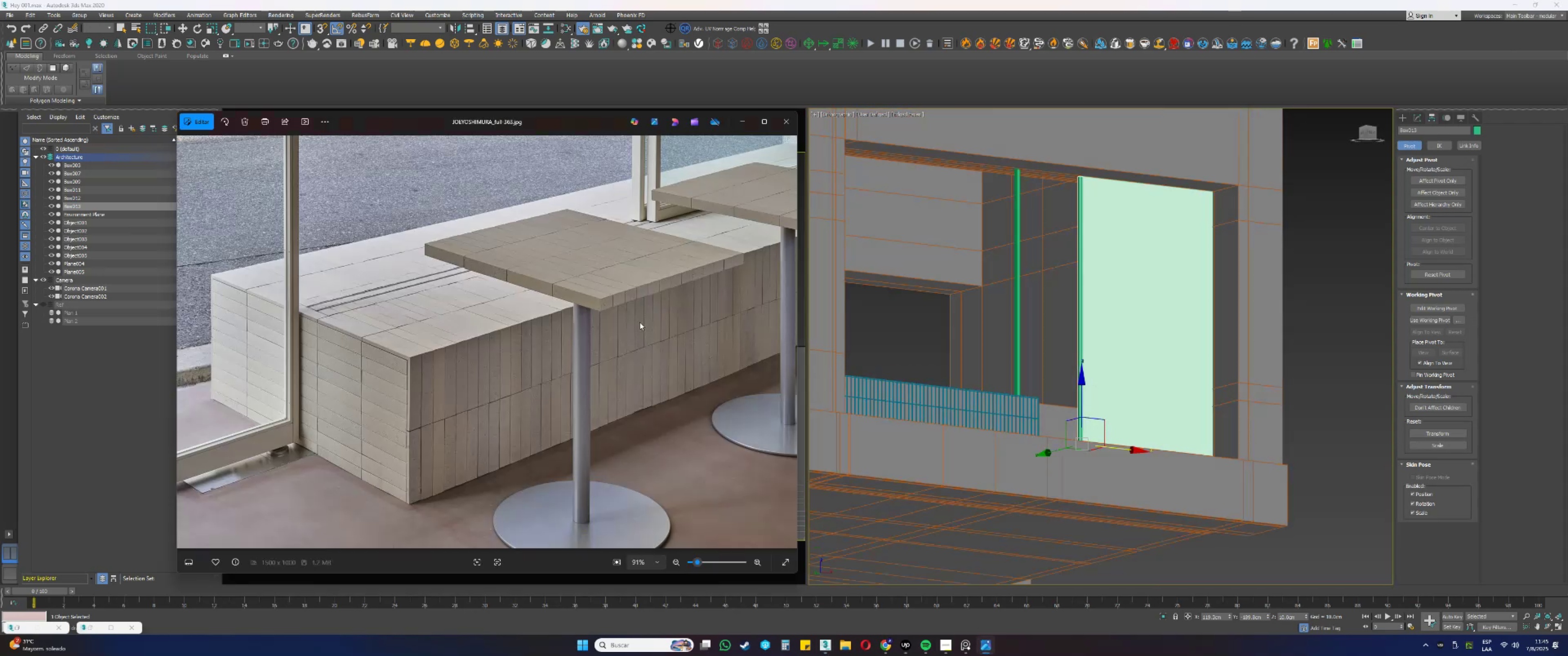 
scroll: coordinate [600, 375], scroll_direction: down, amount: 10.0
 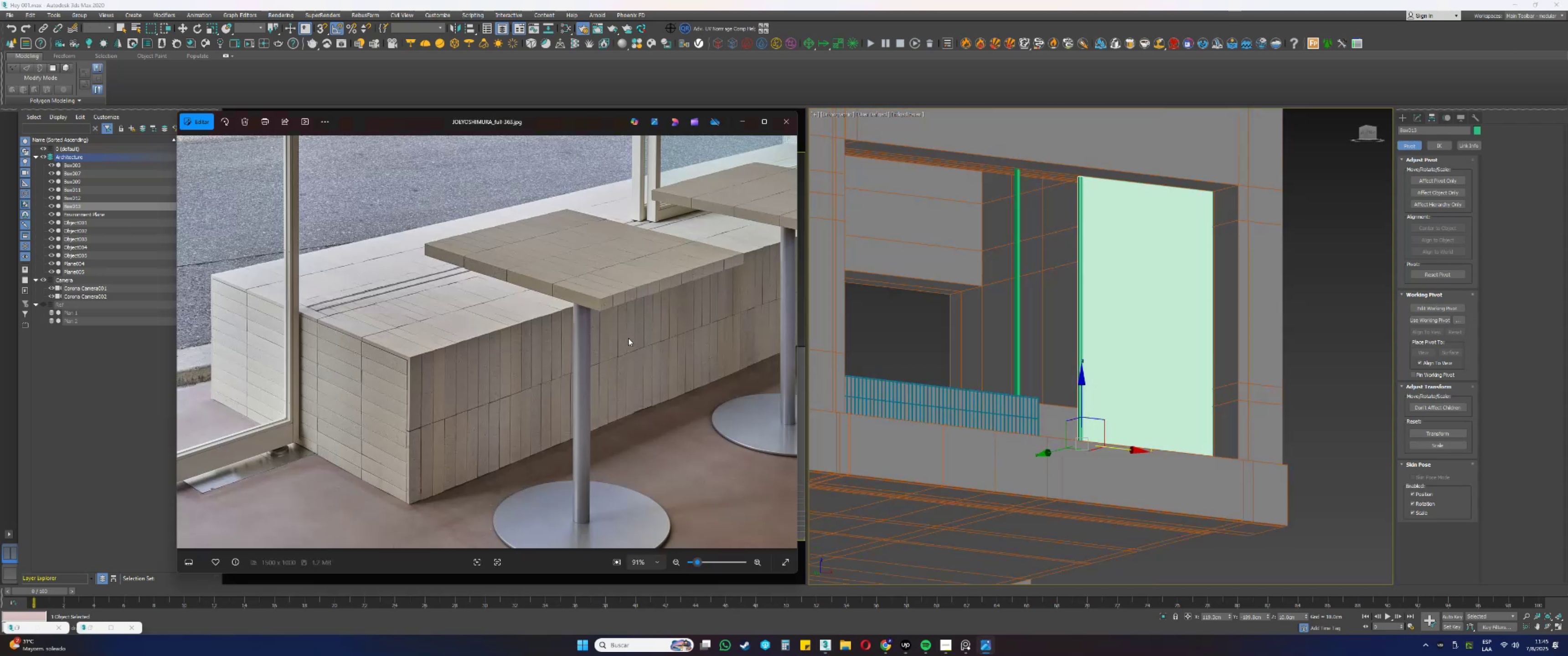 
left_click([628, 338])
 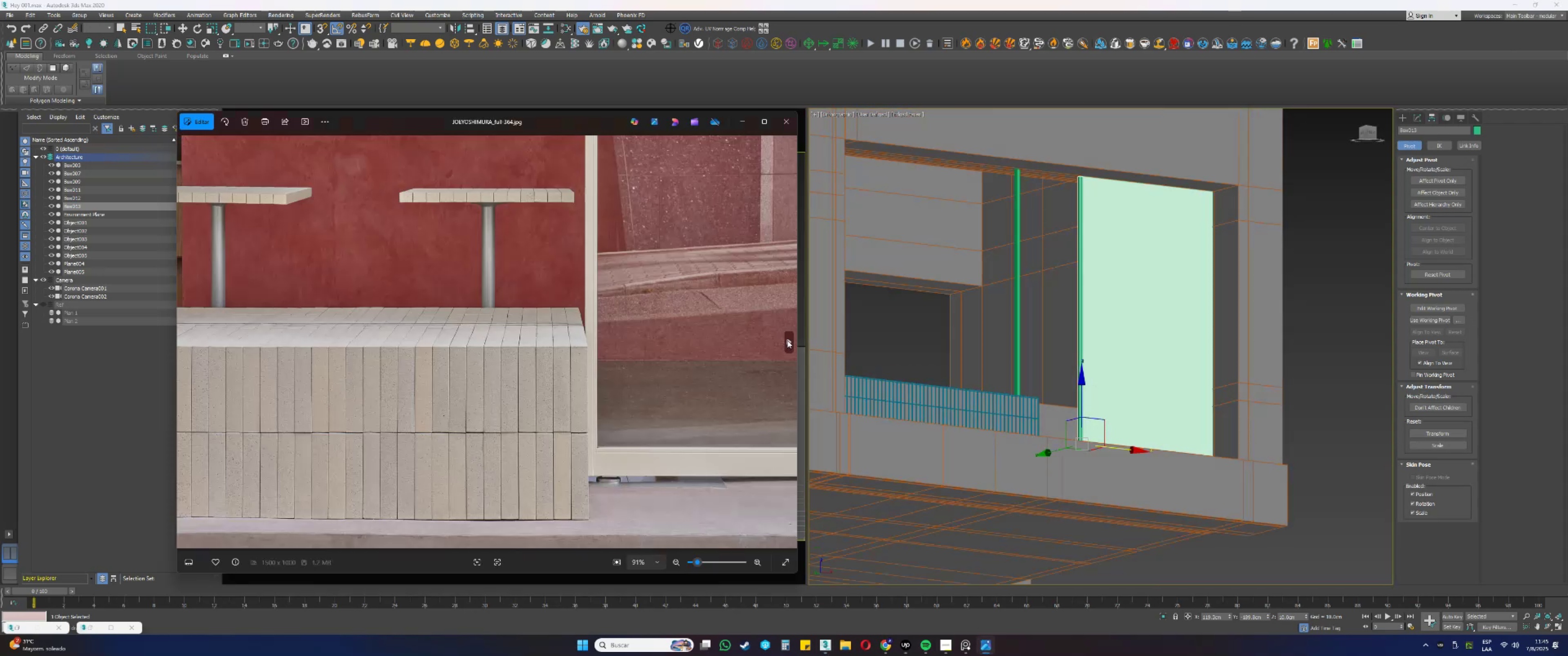 
double_click([787, 340])
 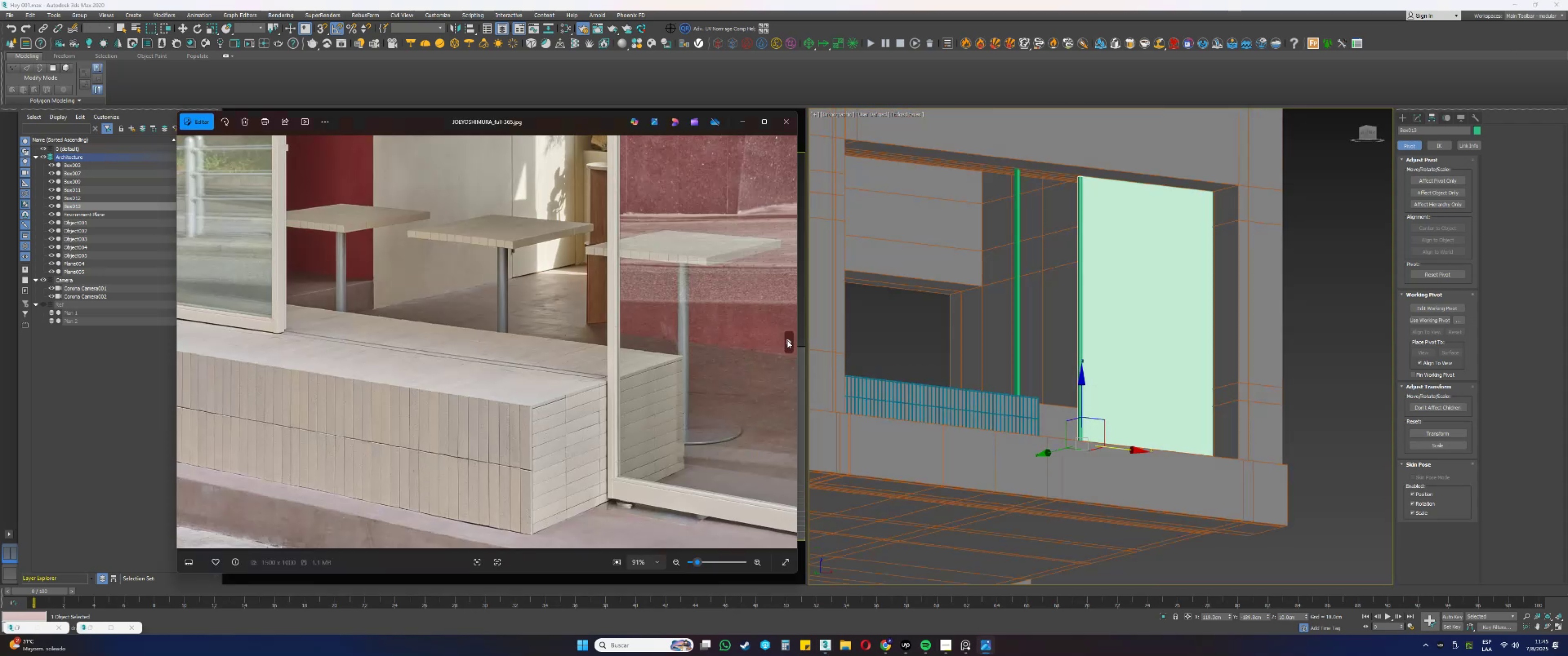 
triple_click([787, 340])
 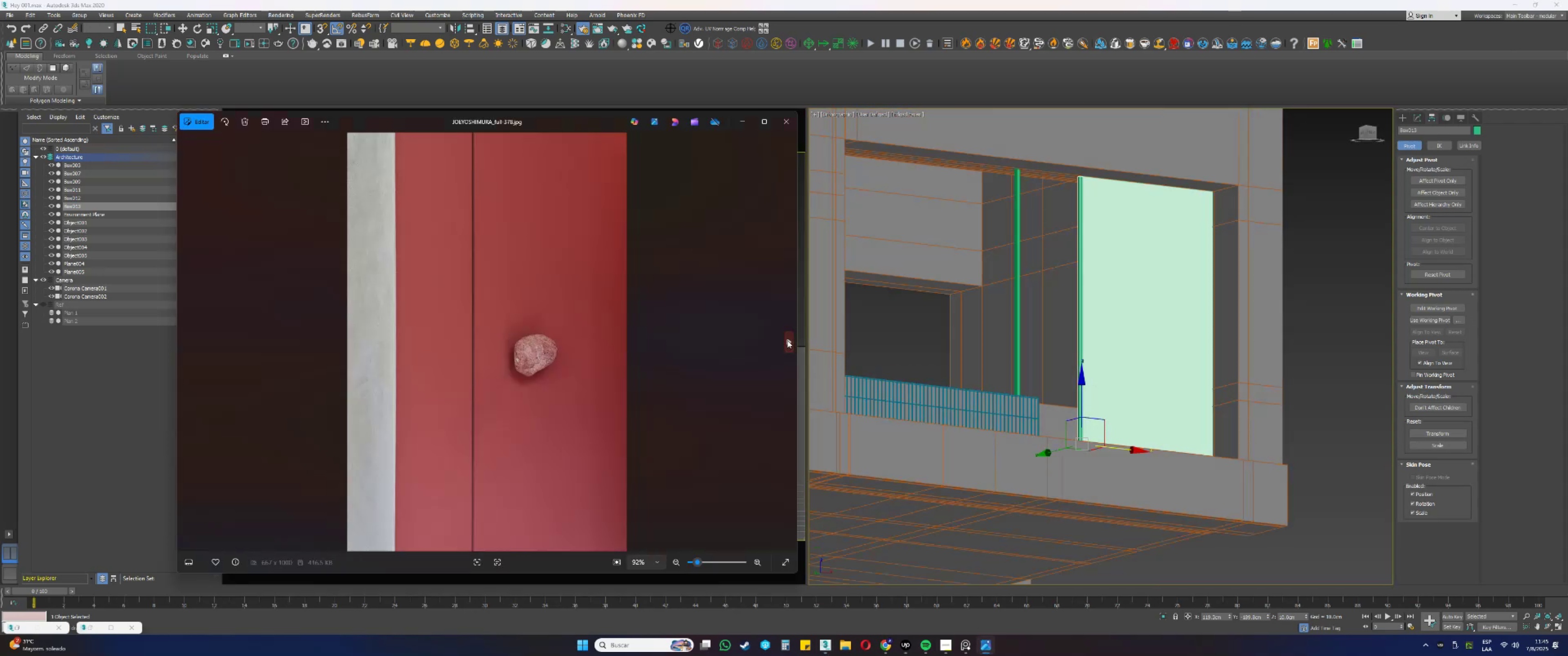 
left_click([787, 340])
 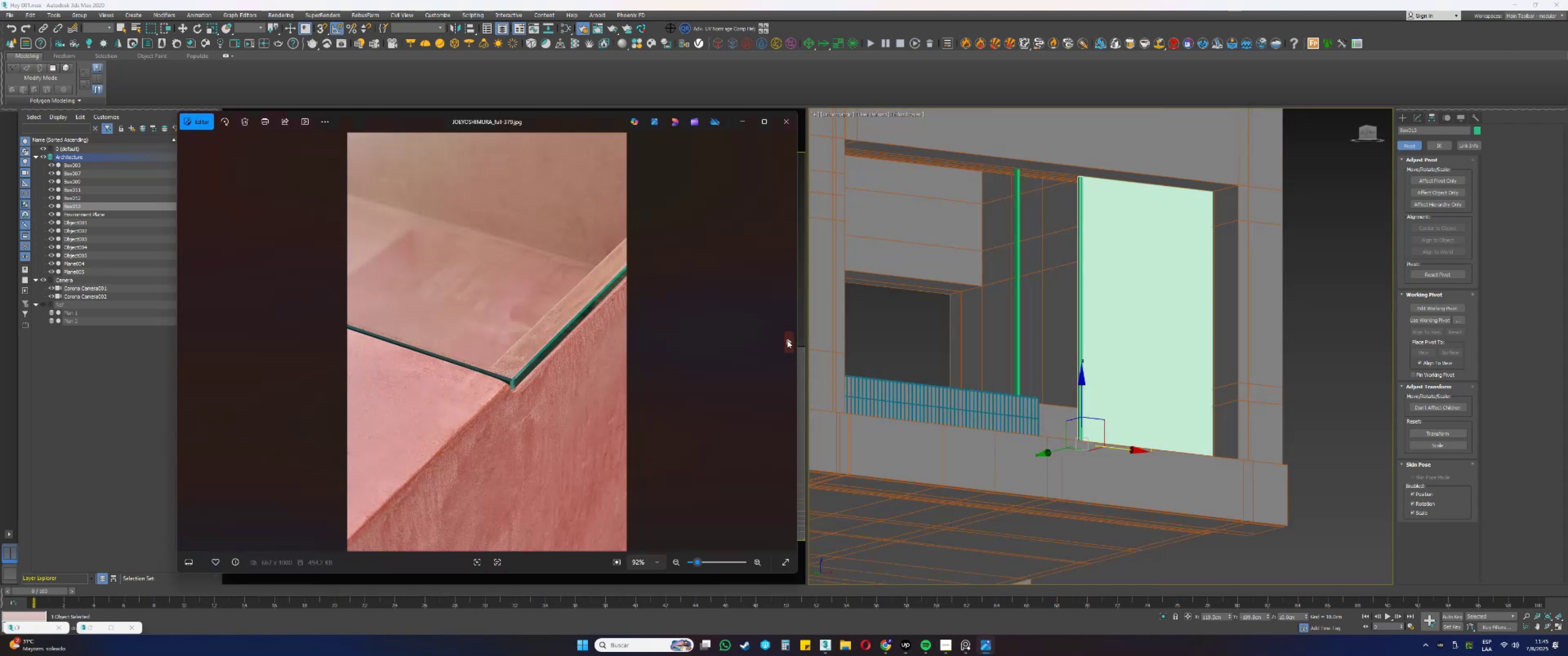 
left_click([787, 340])
 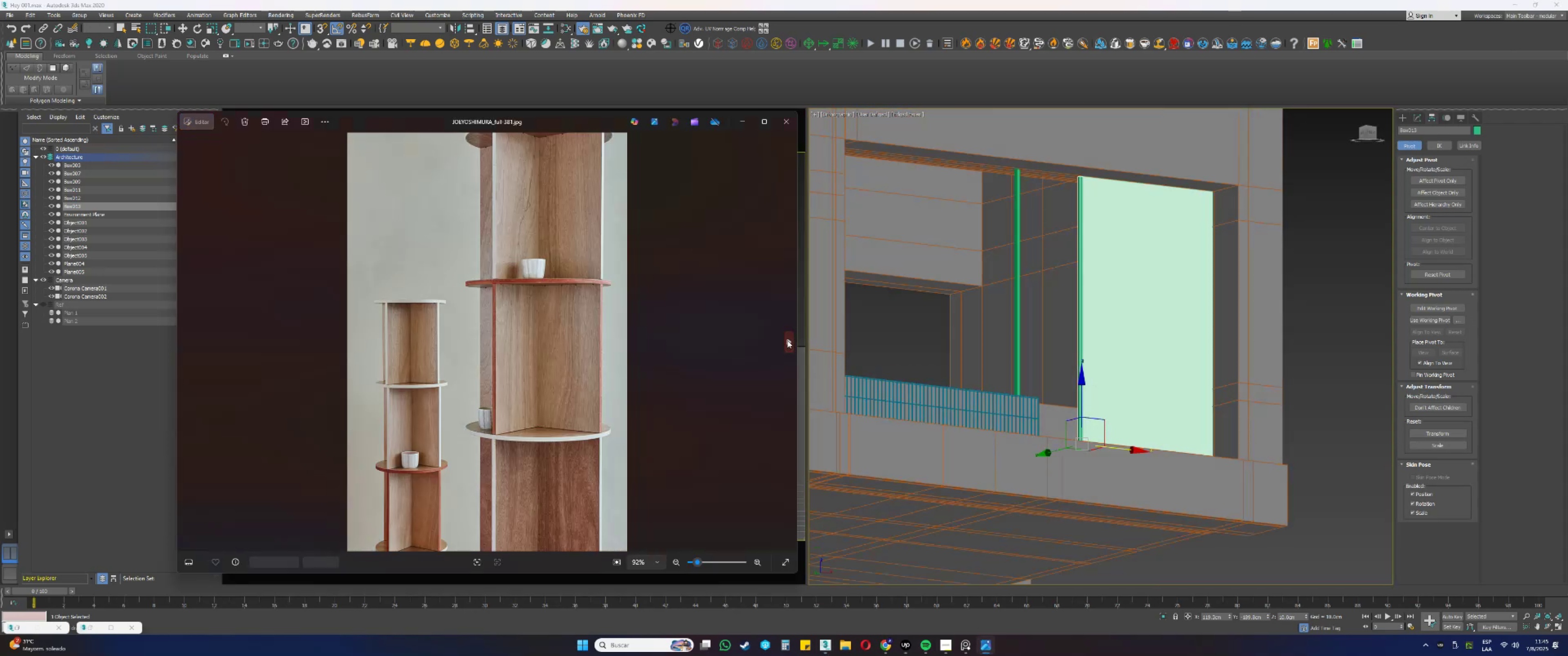 
double_click([787, 340])
 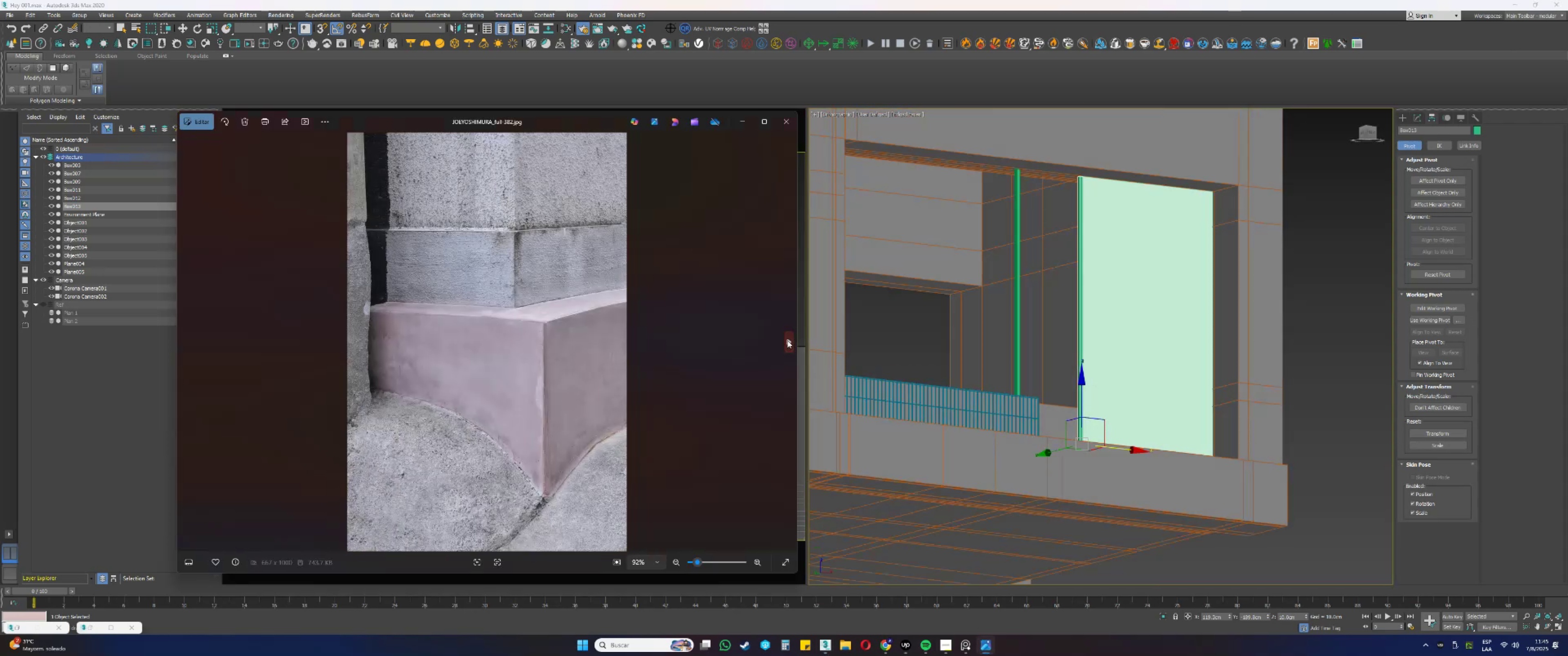 
triple_click([787, 340])
 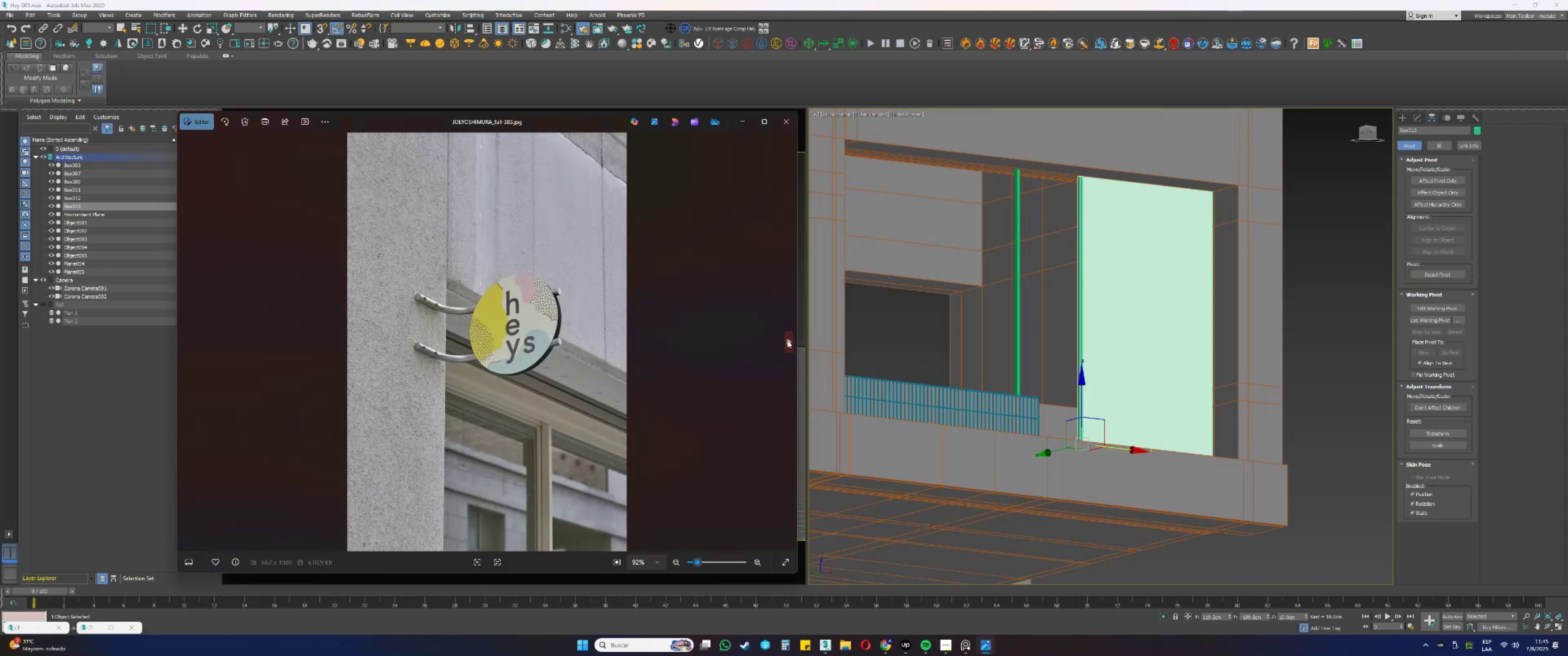 
triple_click([787, 340])
 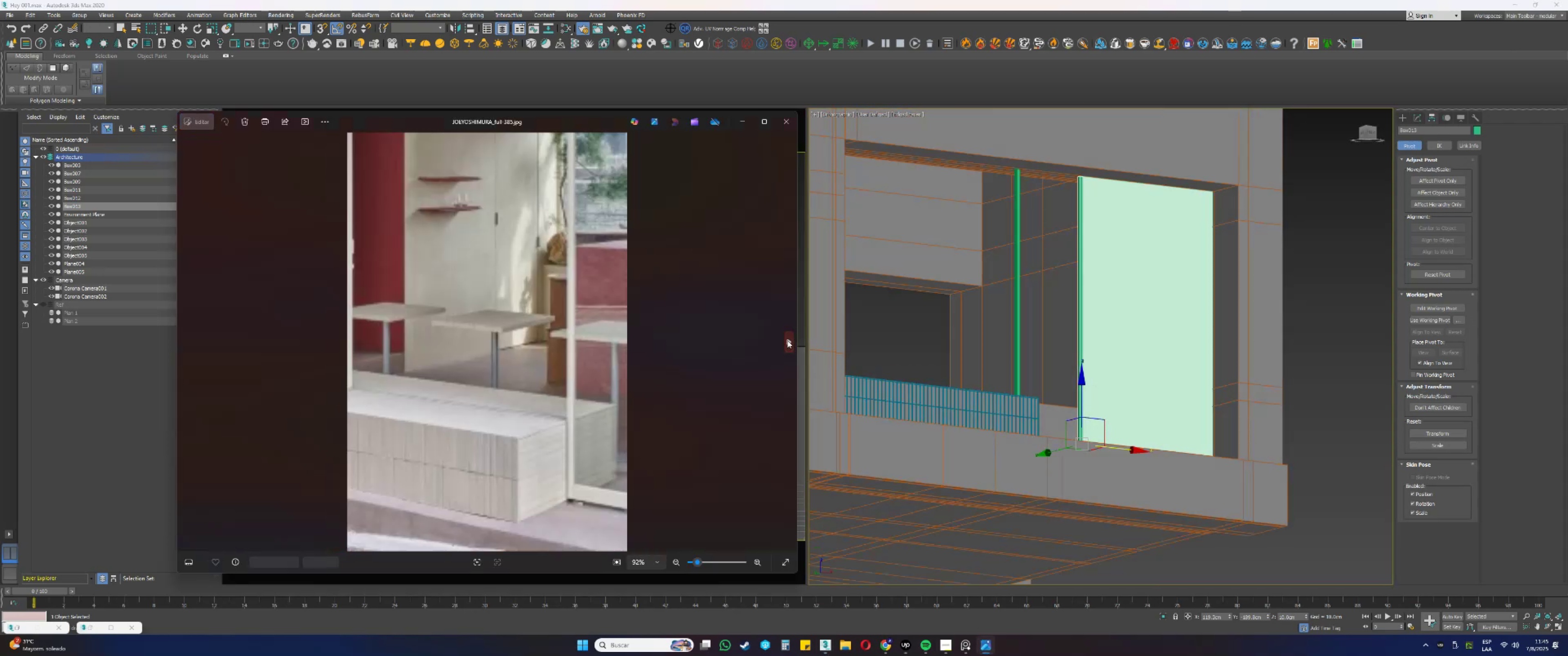 
triple_click([787, 340])
 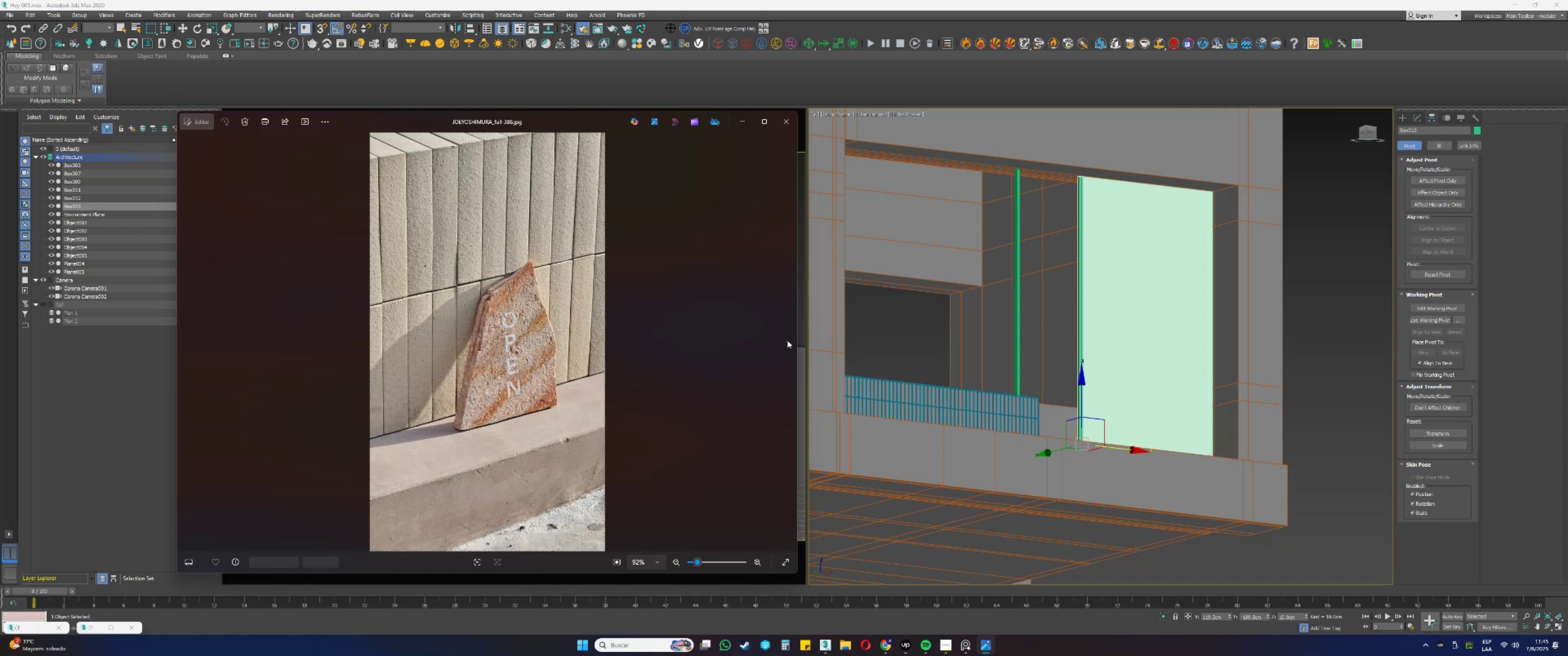 
double_click([787, 340])
 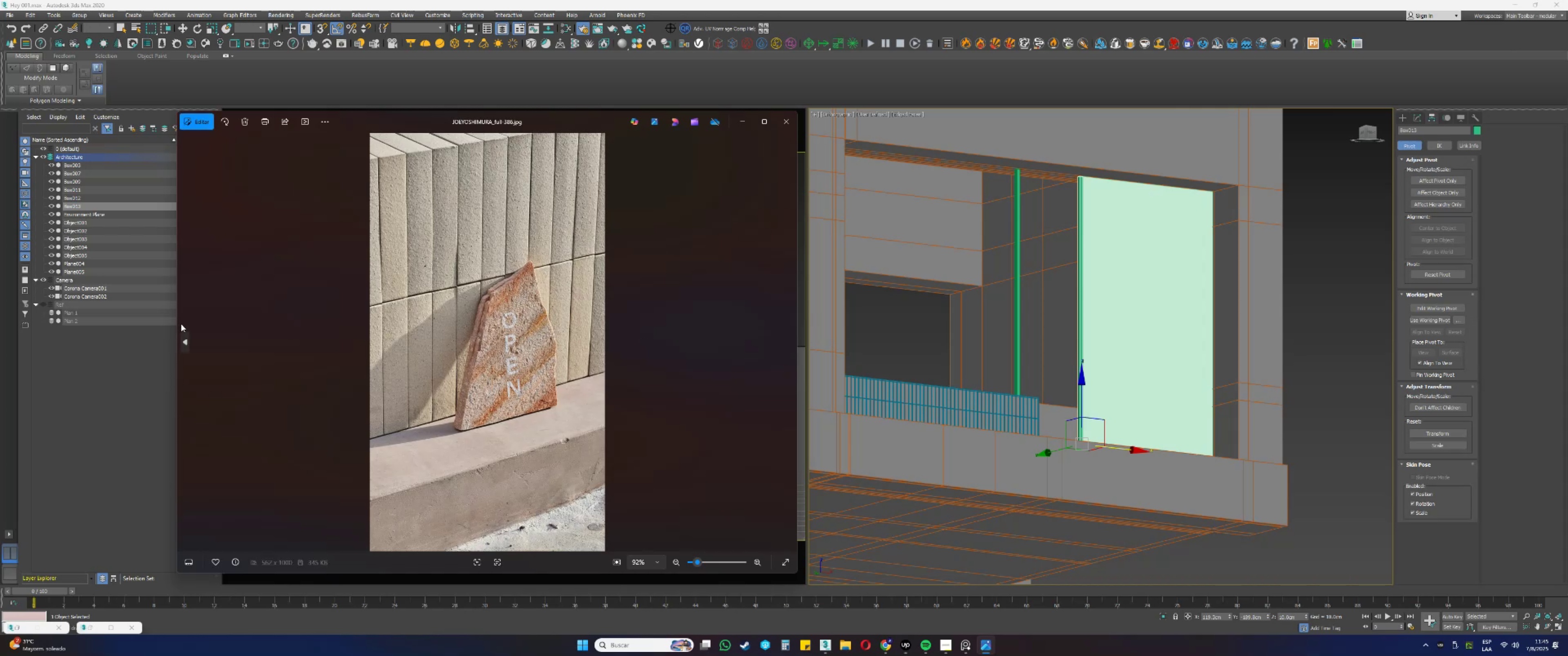 
double_click([182, 342])
 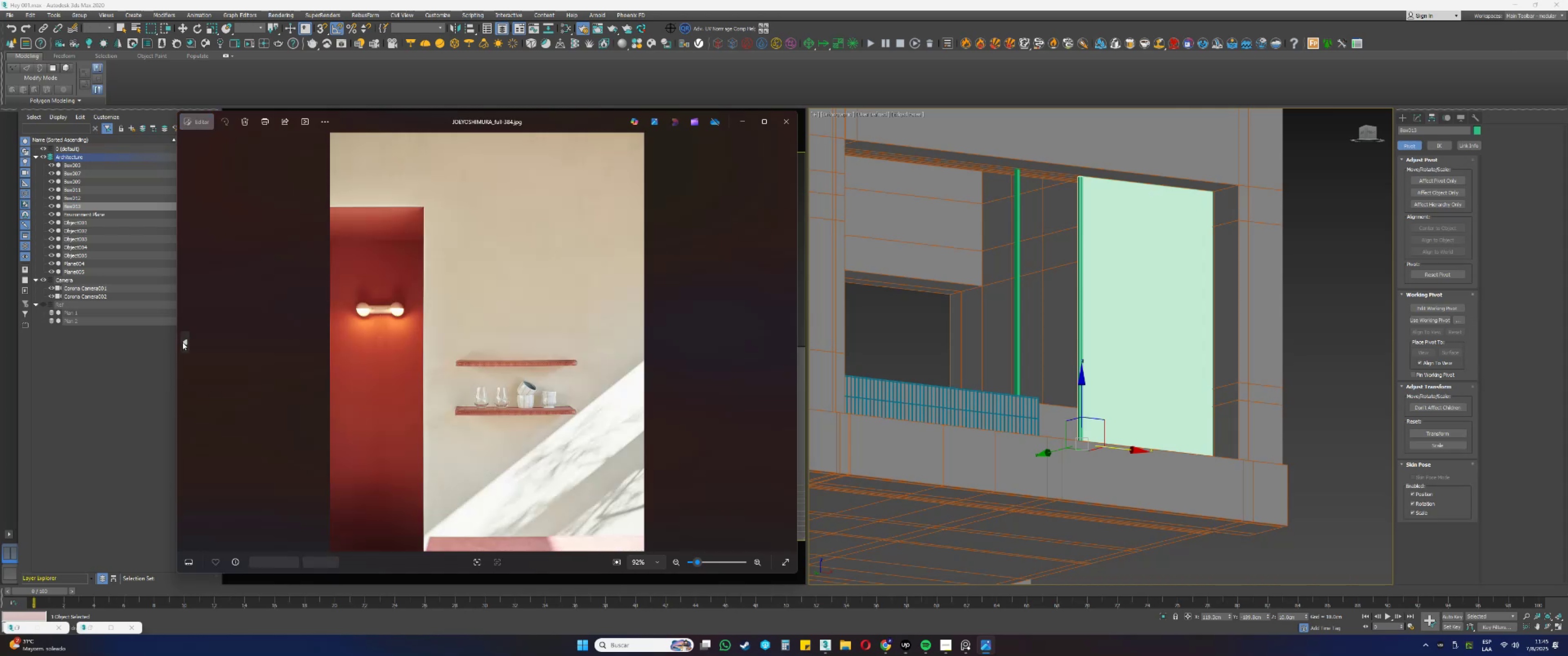 
triple_click([182, 342])
 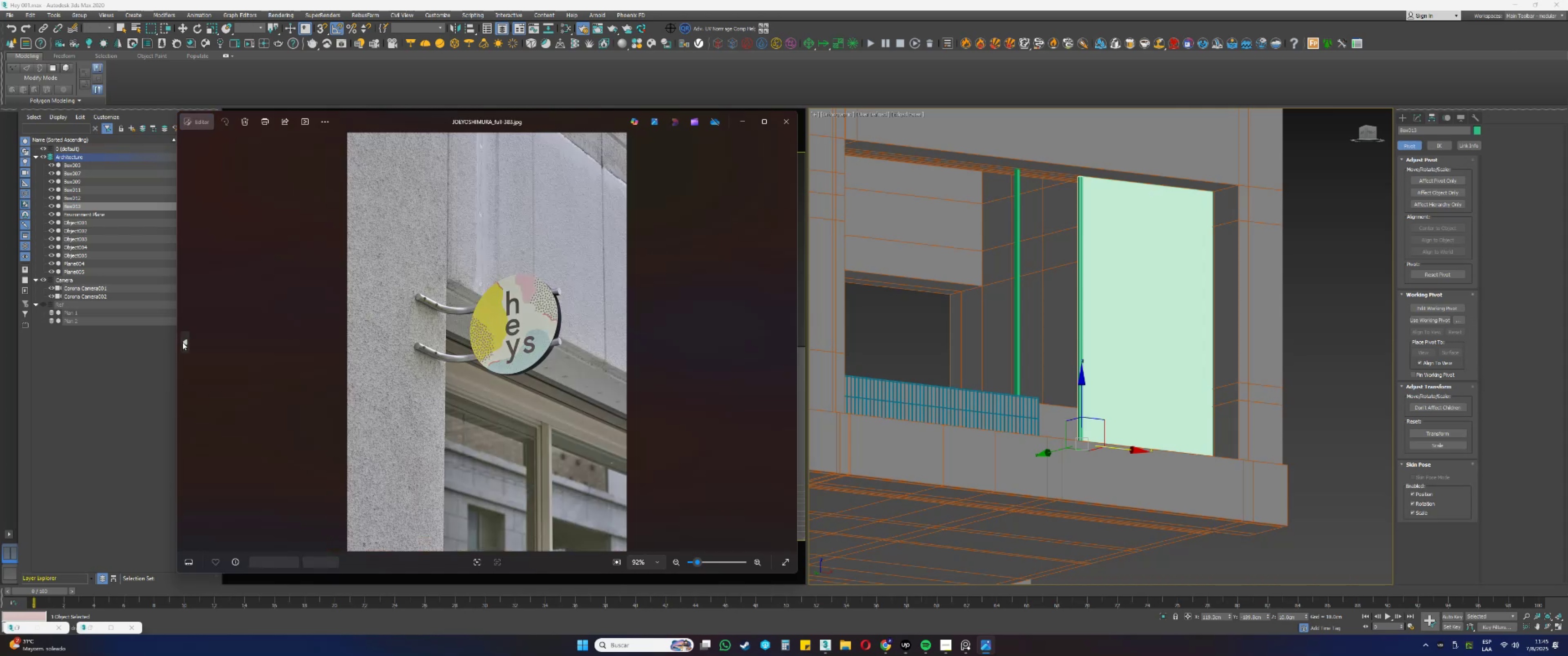 
triple_click([182, 342])
 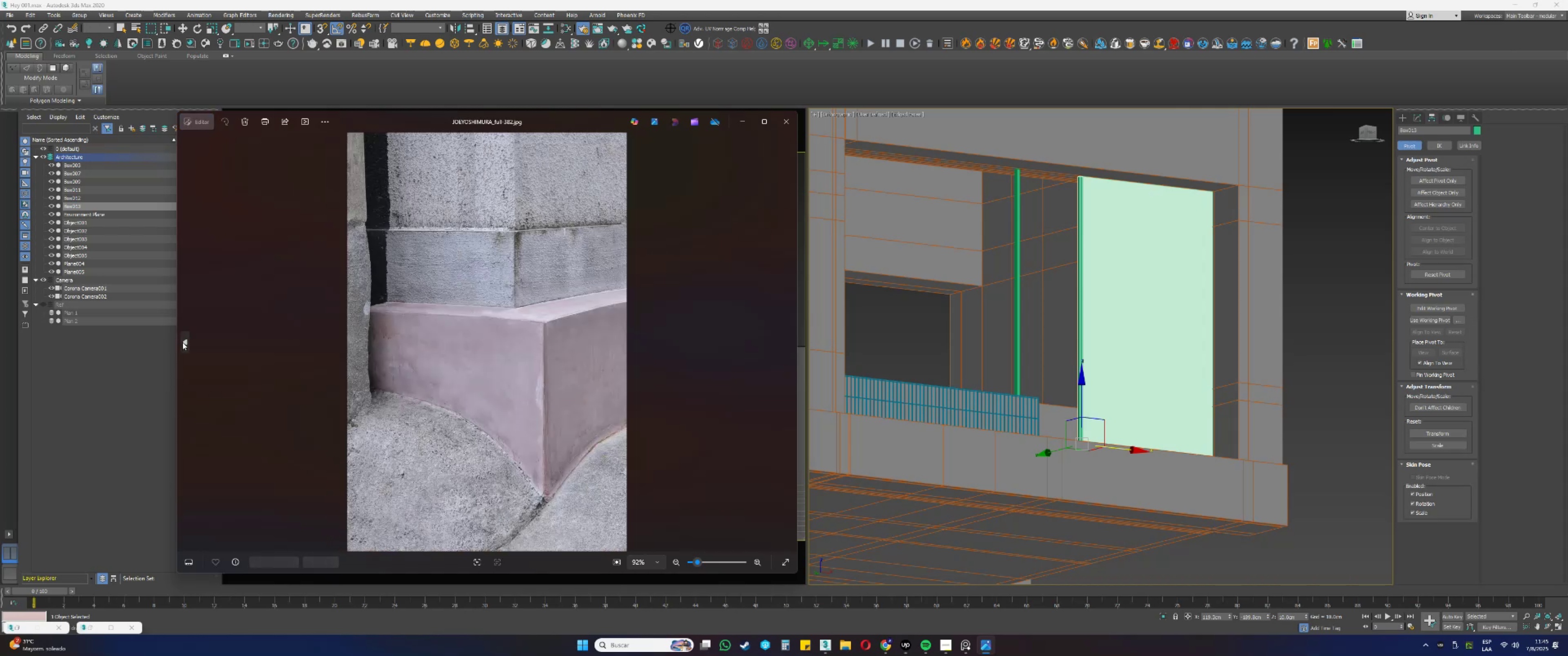 
triple_click([182, 342])
 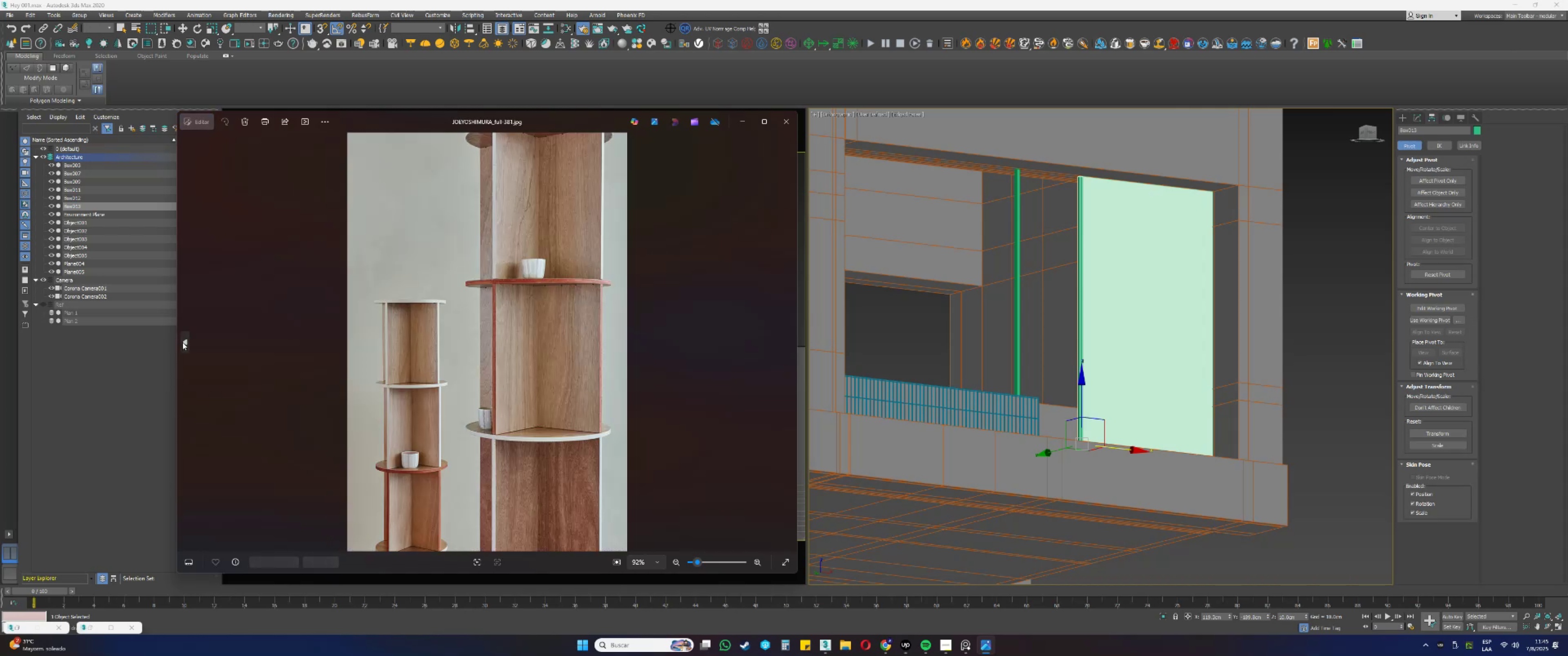 
triple_click([182, 342])
 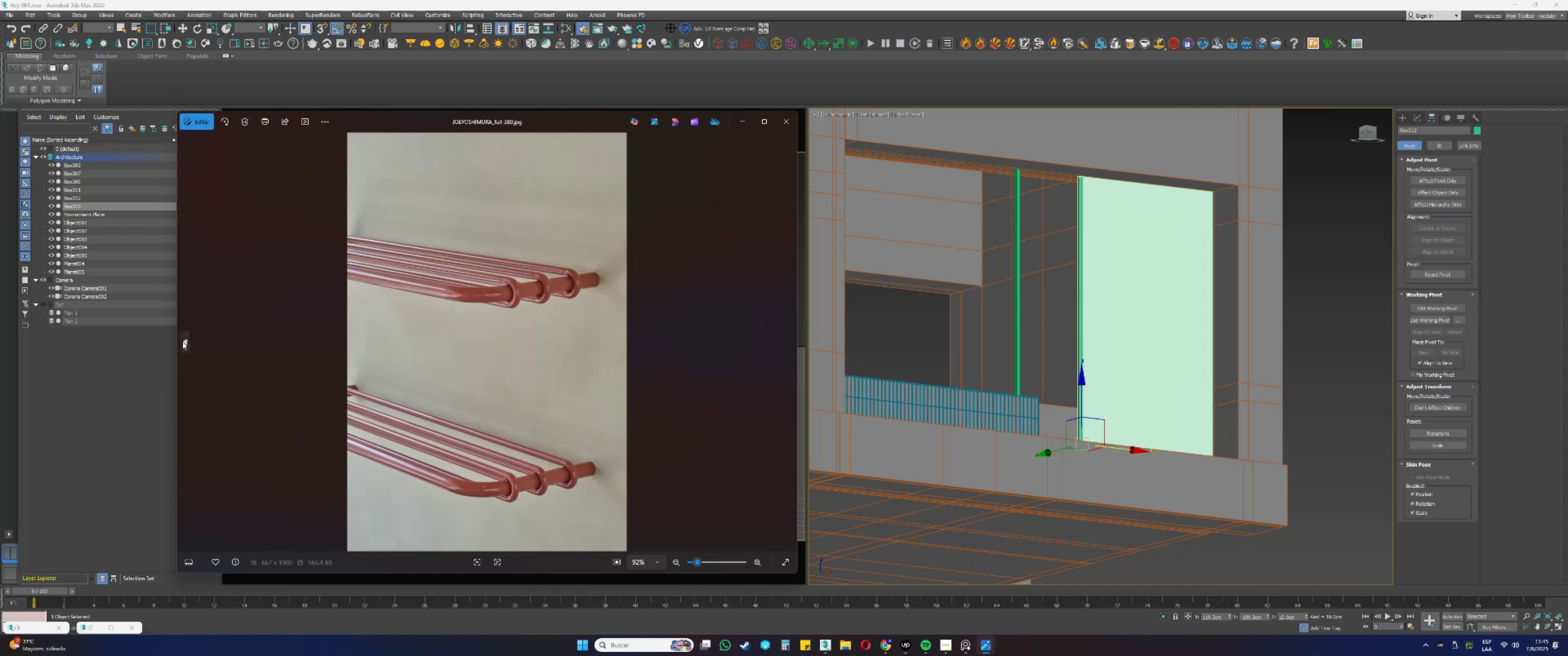 
triple_click([182, 342])
 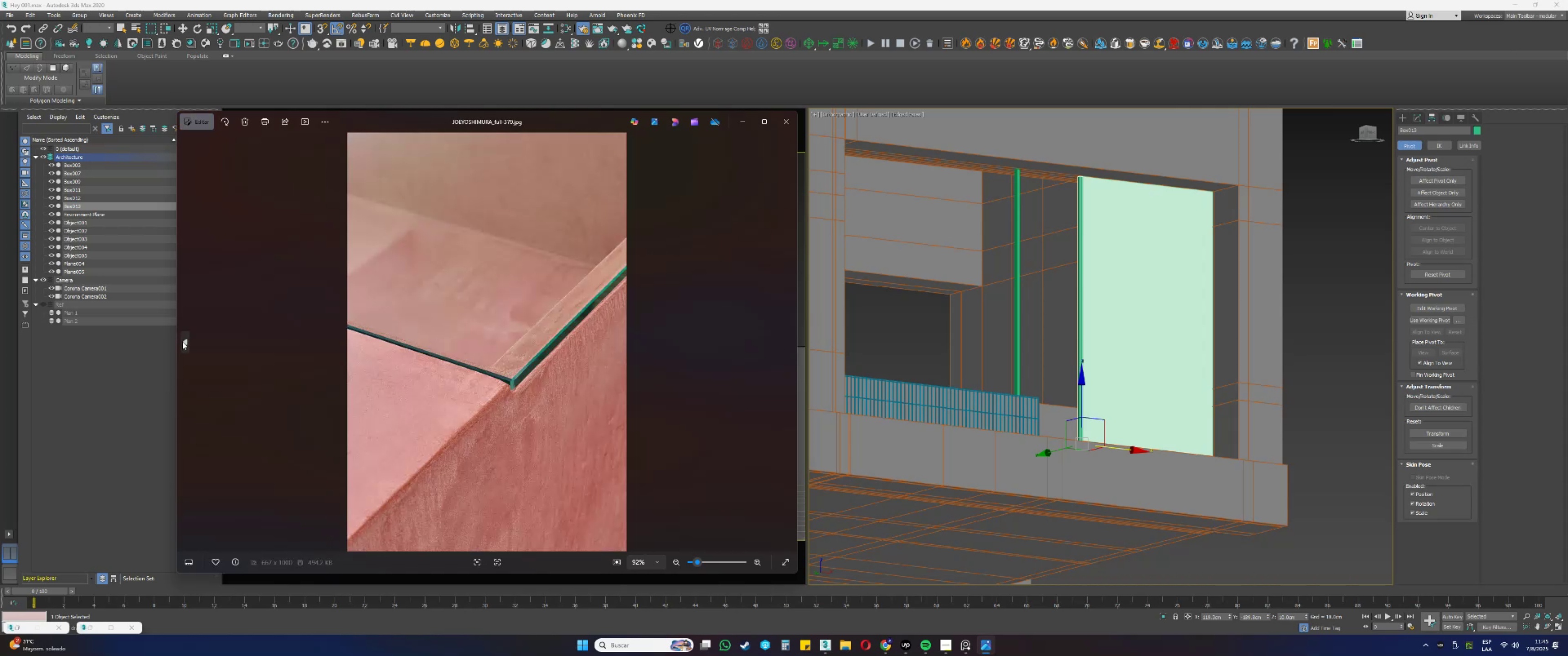 
triple_click([182, 342])
 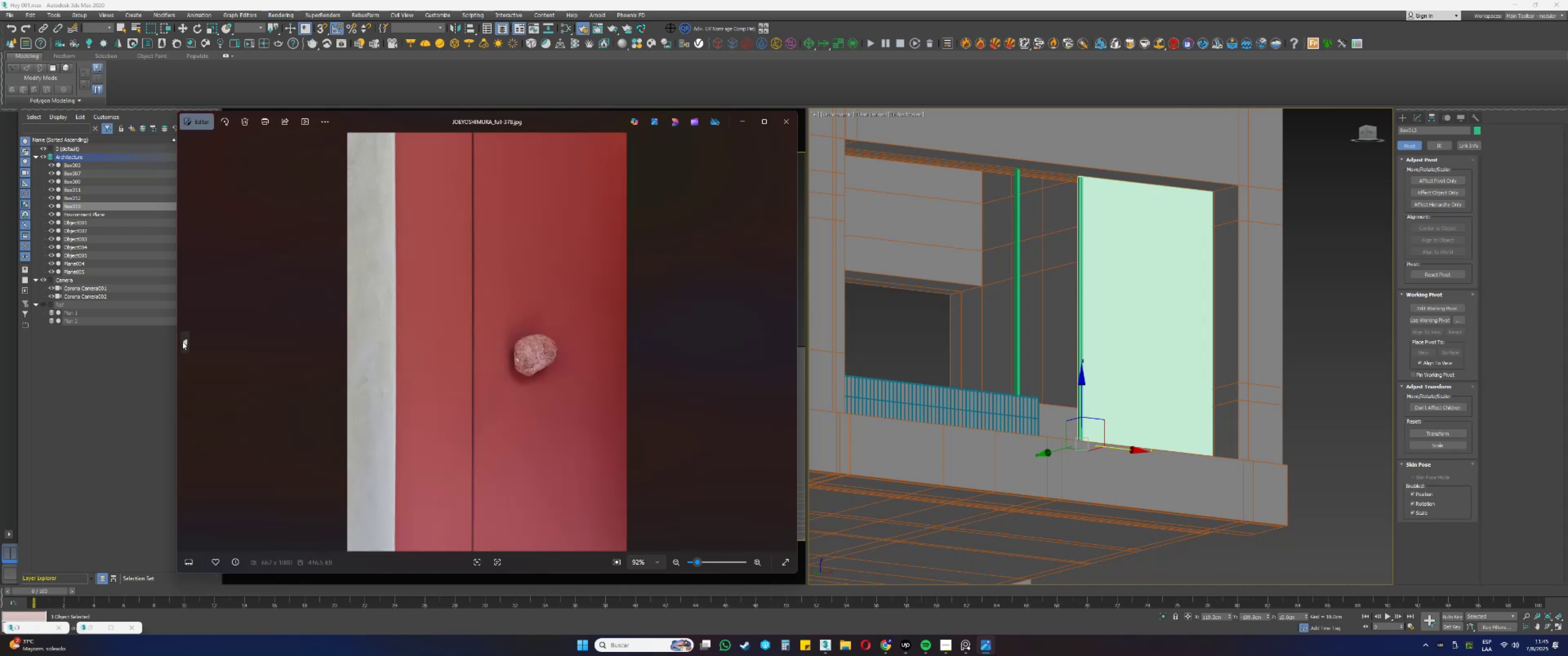 
triple_click([182, 342])
 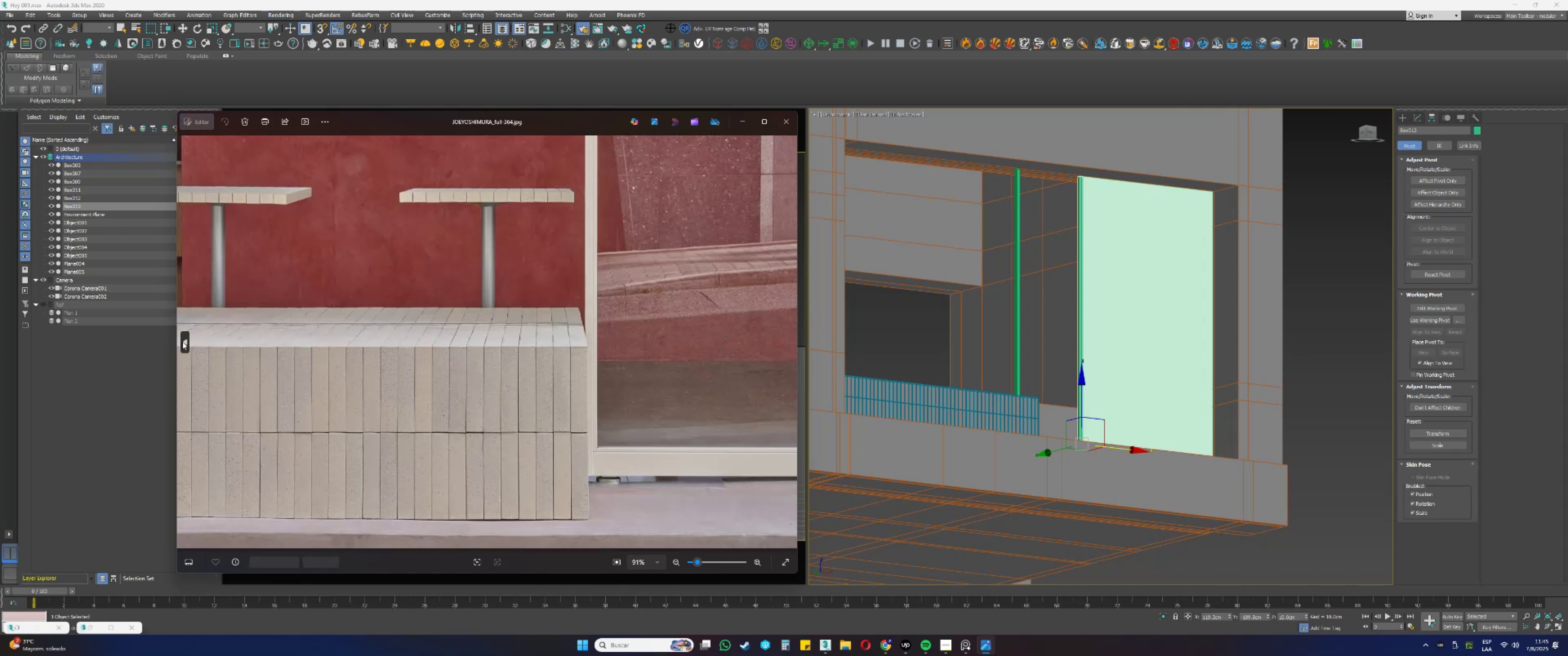 
double_click([182, 342])
 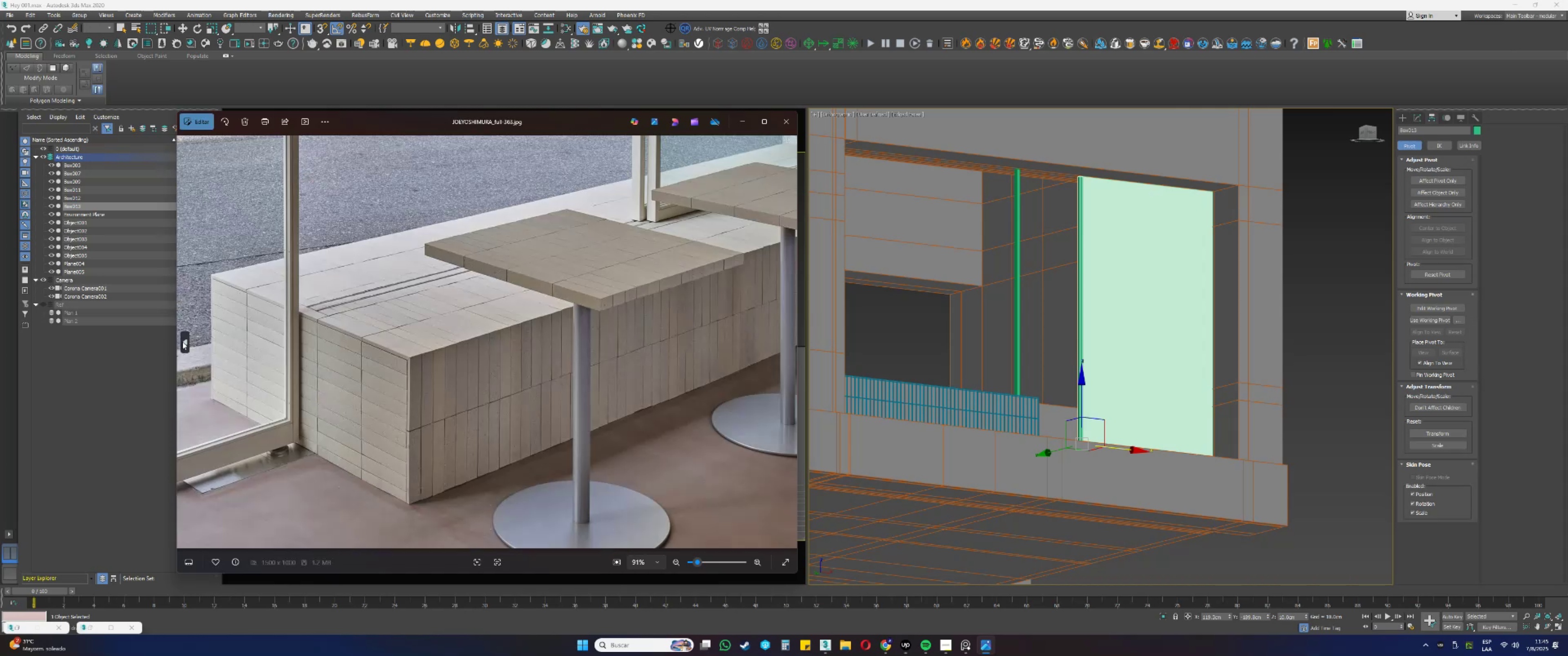 
triple_click([182, 342])
 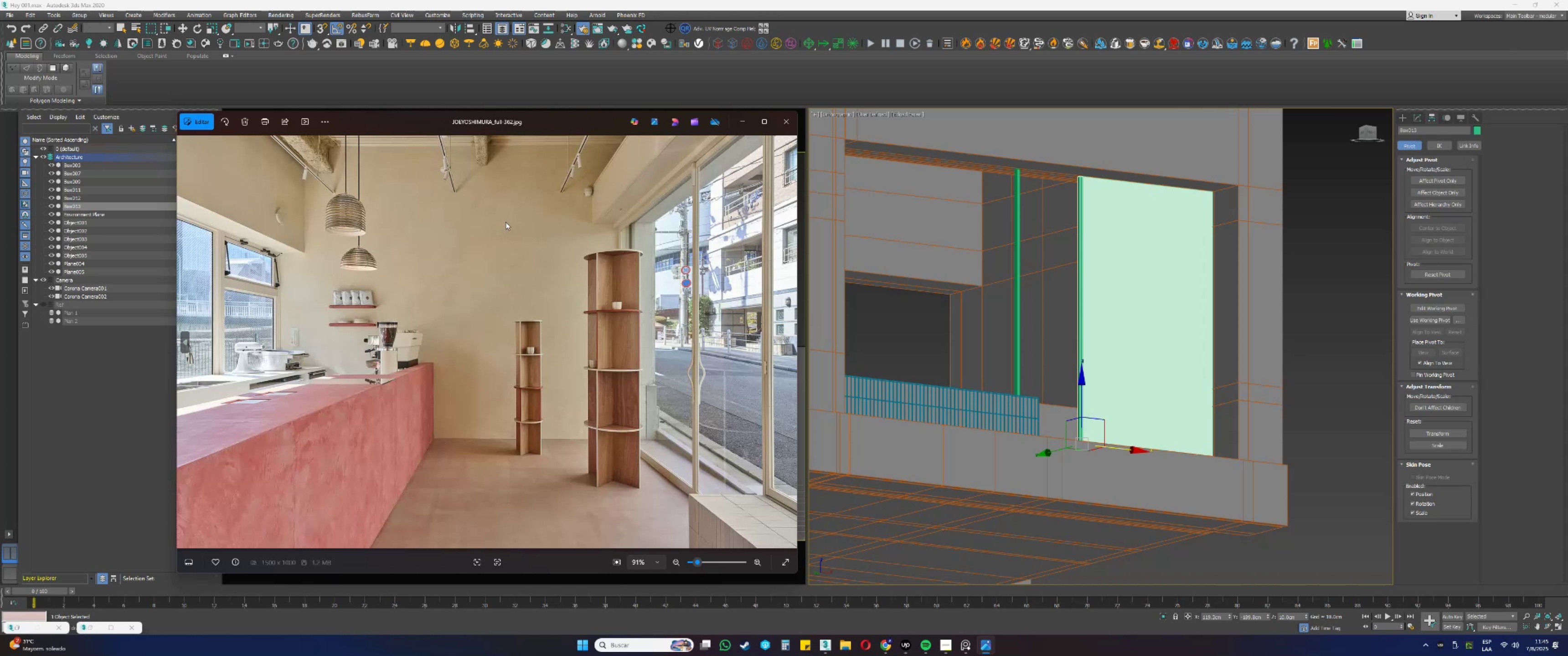 
scroll: coordinate [690, 173], scroll_direction: up, amount: 8.0
 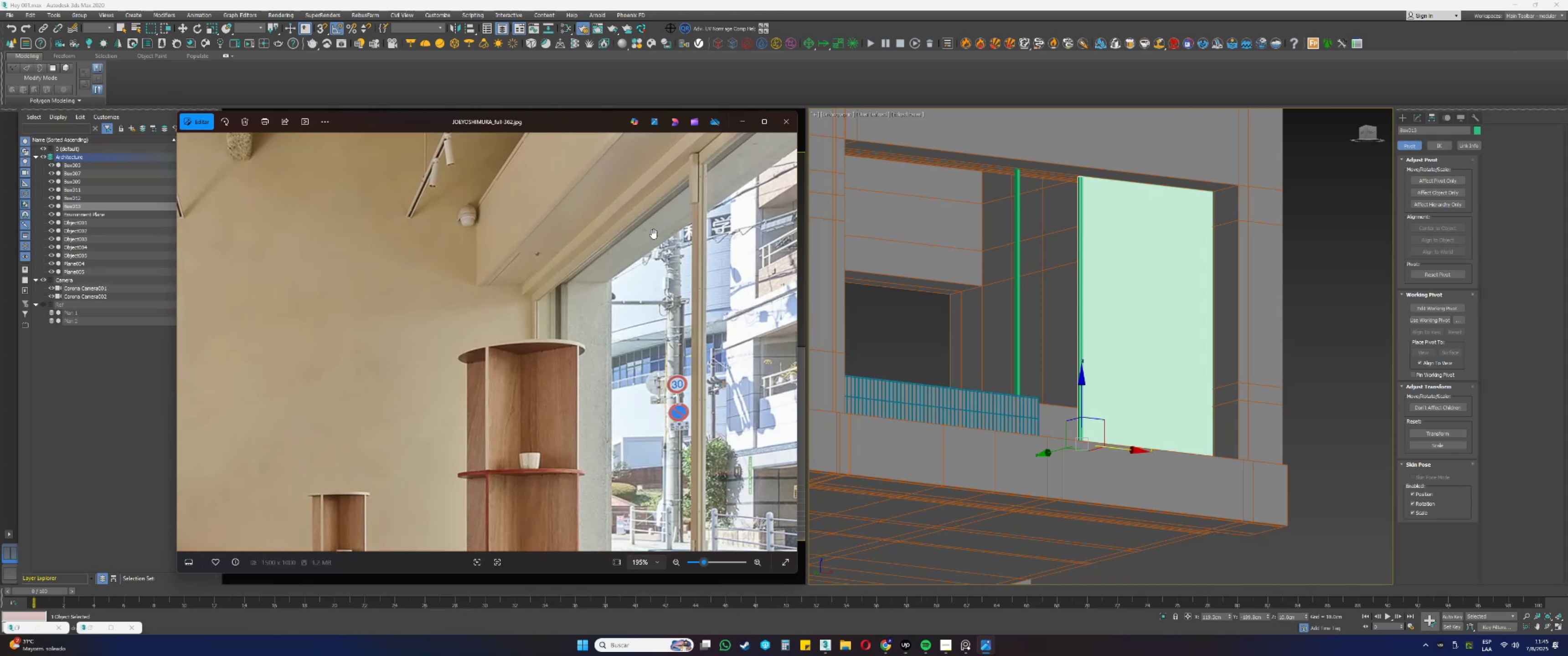 
scroll: coordinate [608, 243], scroll_direction: down, amount: 2.0
 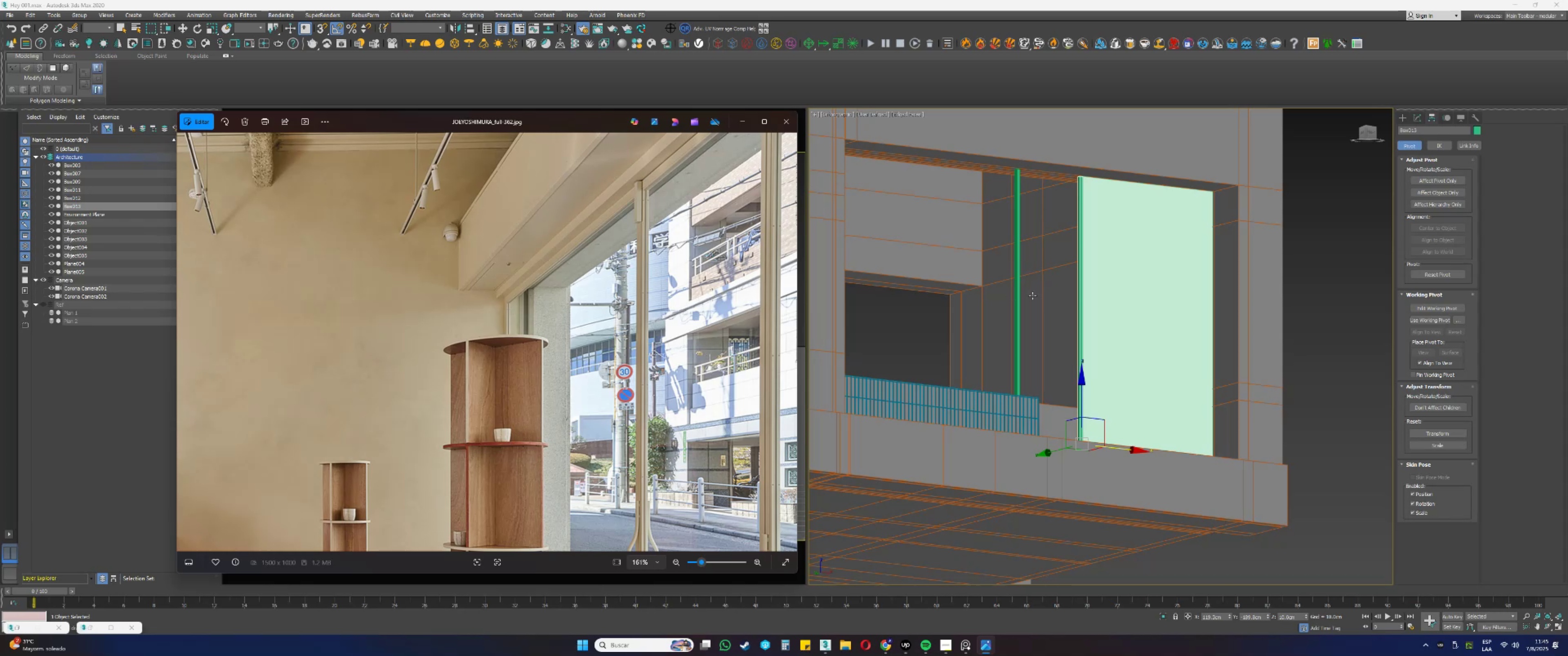 
hold_key(key=AltLeft, duration=0.89)
 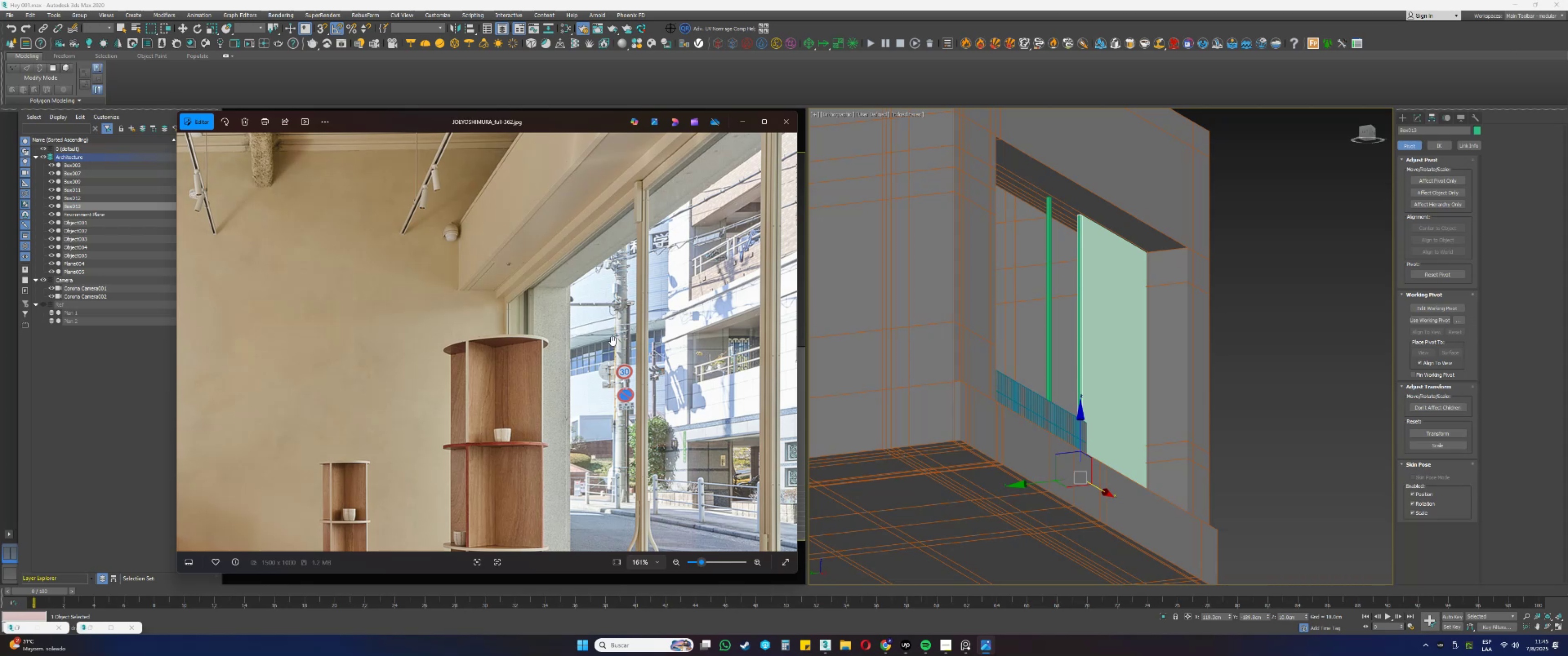 
wait(13.41)
 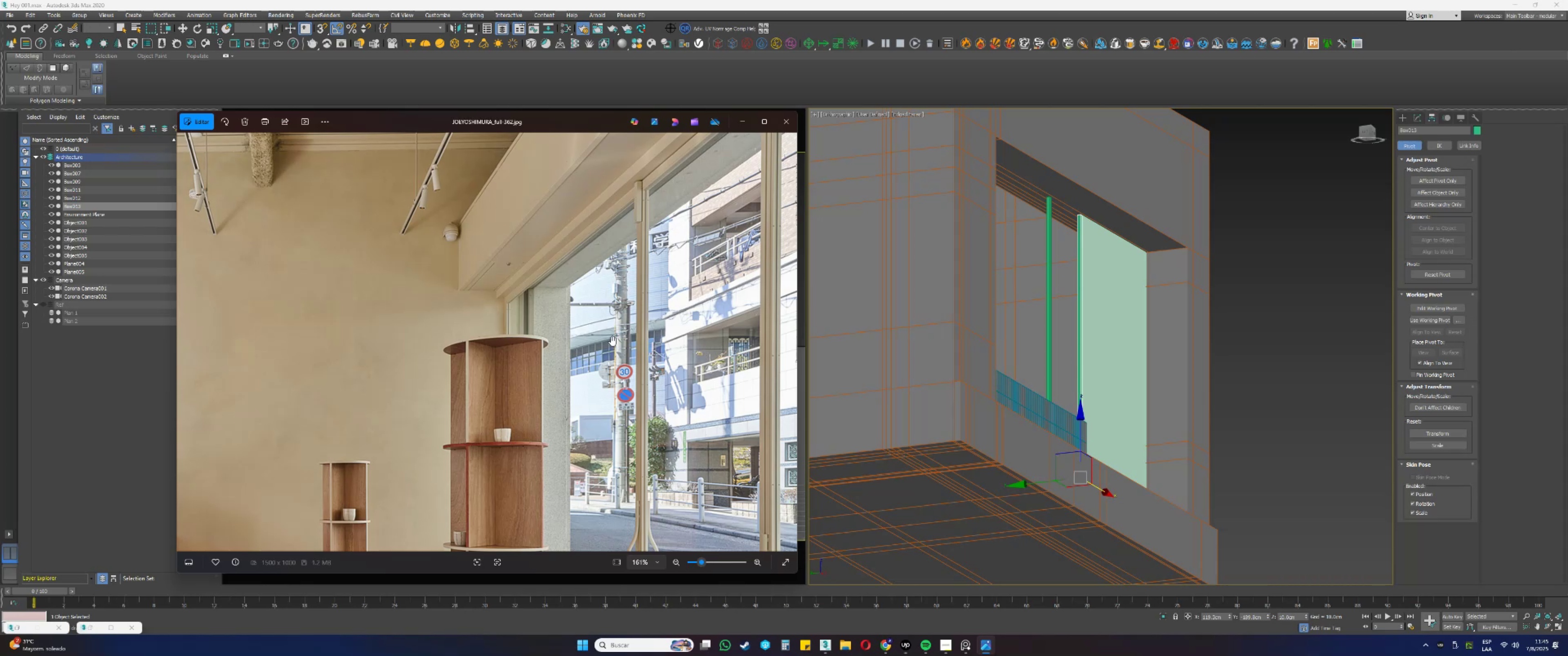 
key(Alt+AltLeft)
 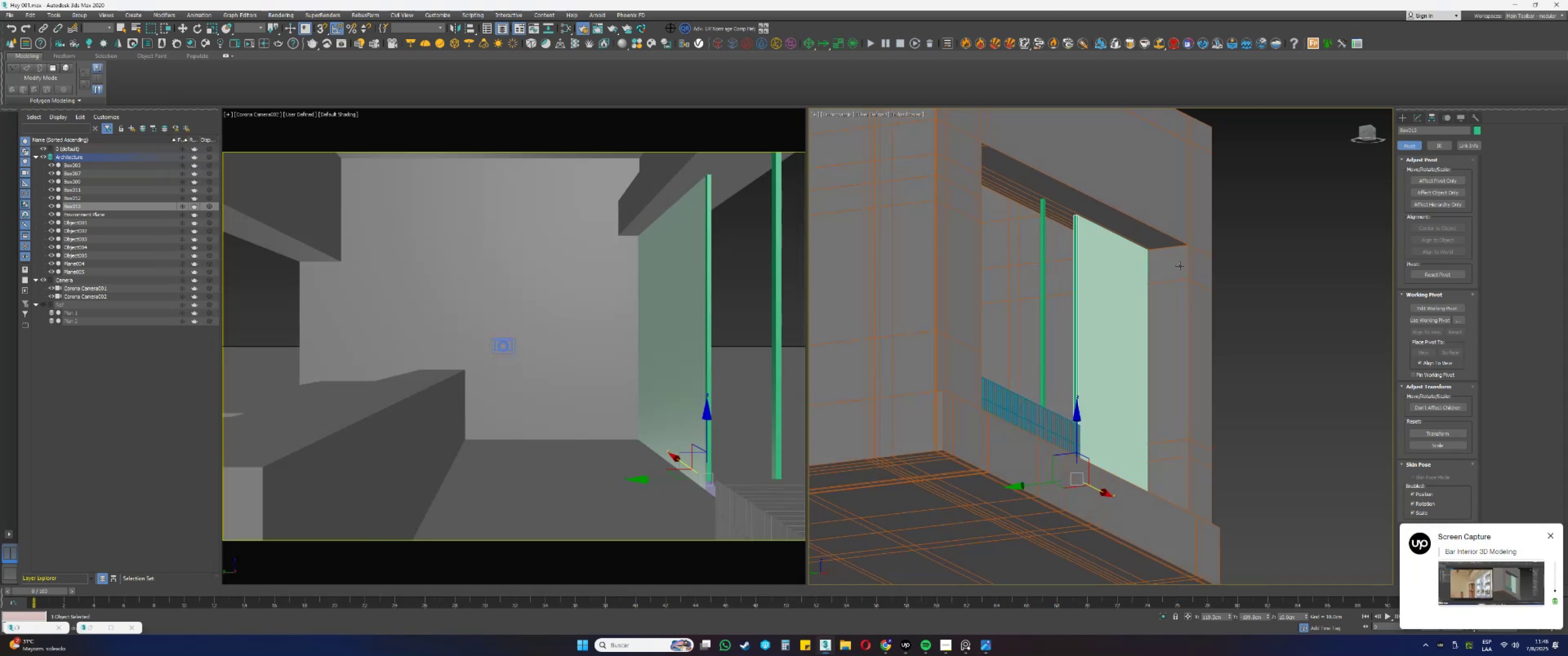 
key(Alt+AltLeft)
 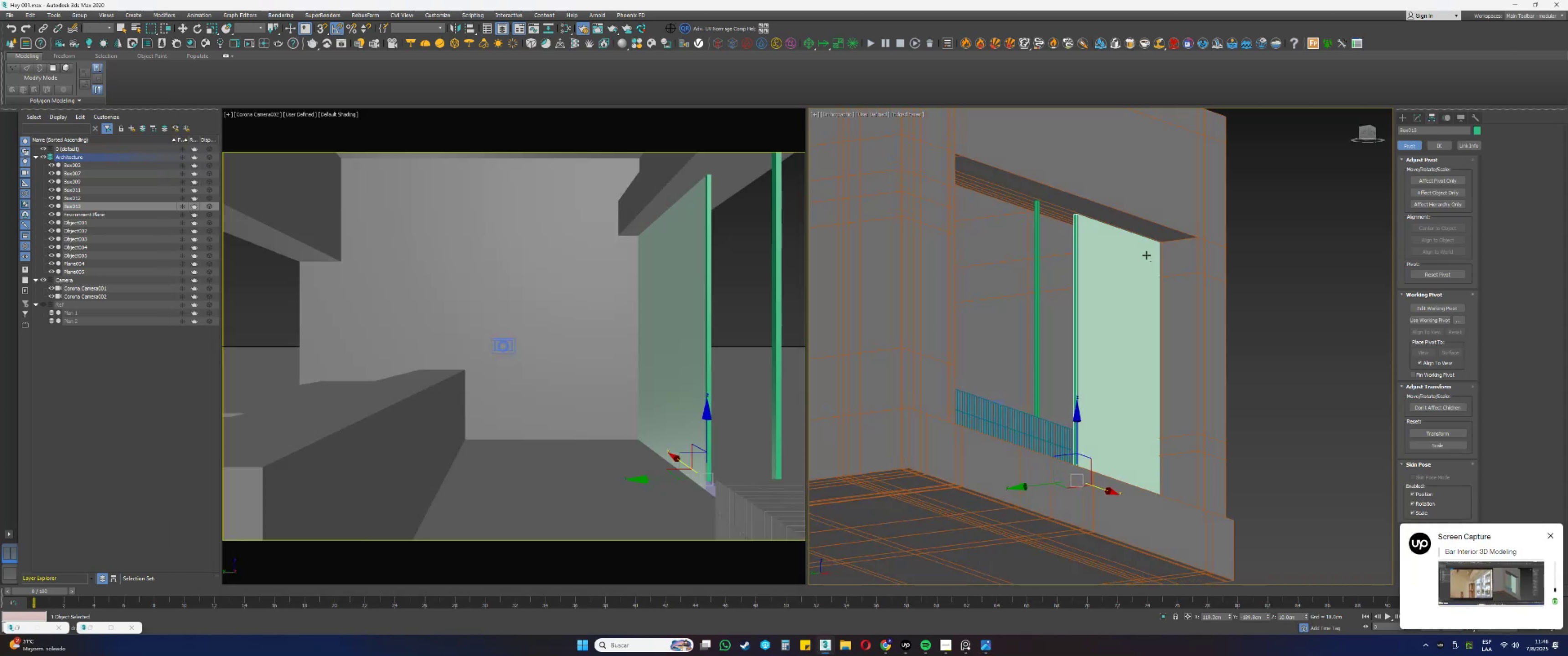 
hold_key(key=AltLeft, duration=1.53)
 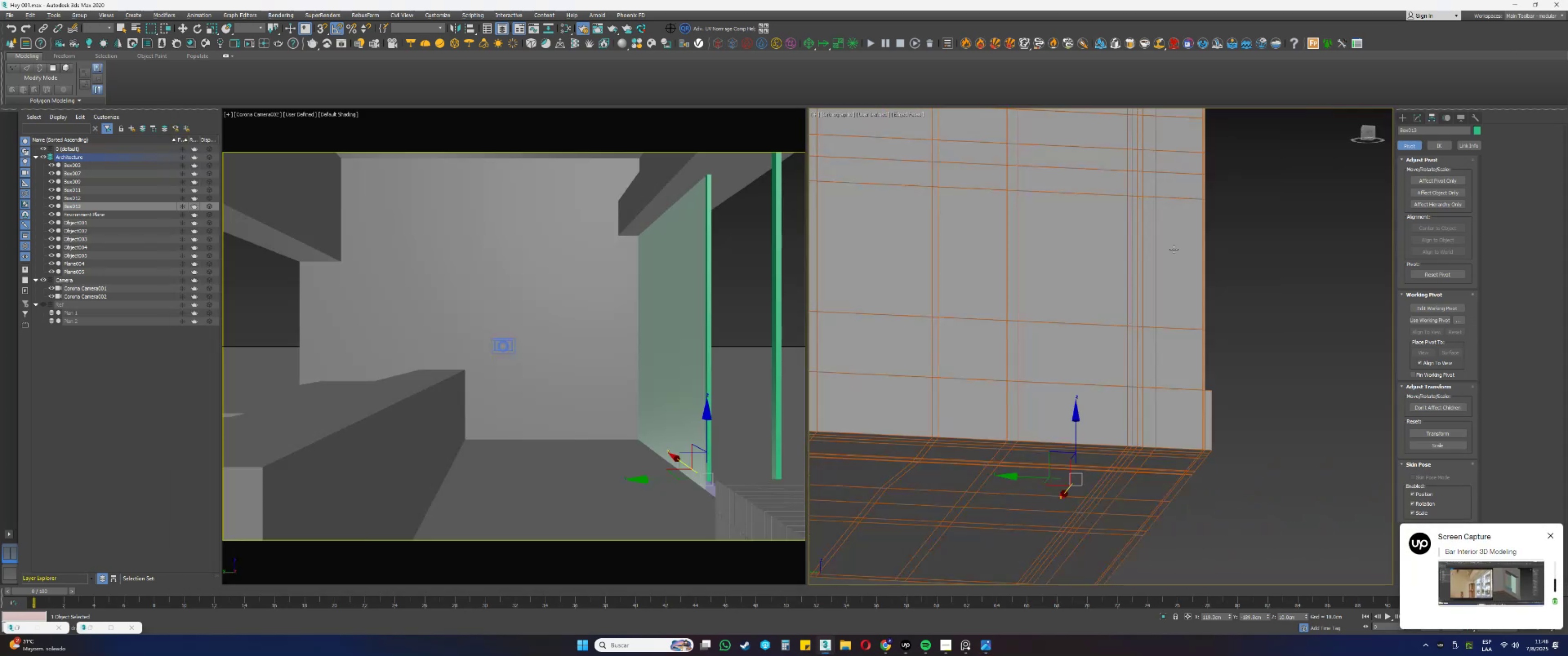 
hold_key(key=AltLeft, duration=0.92)
 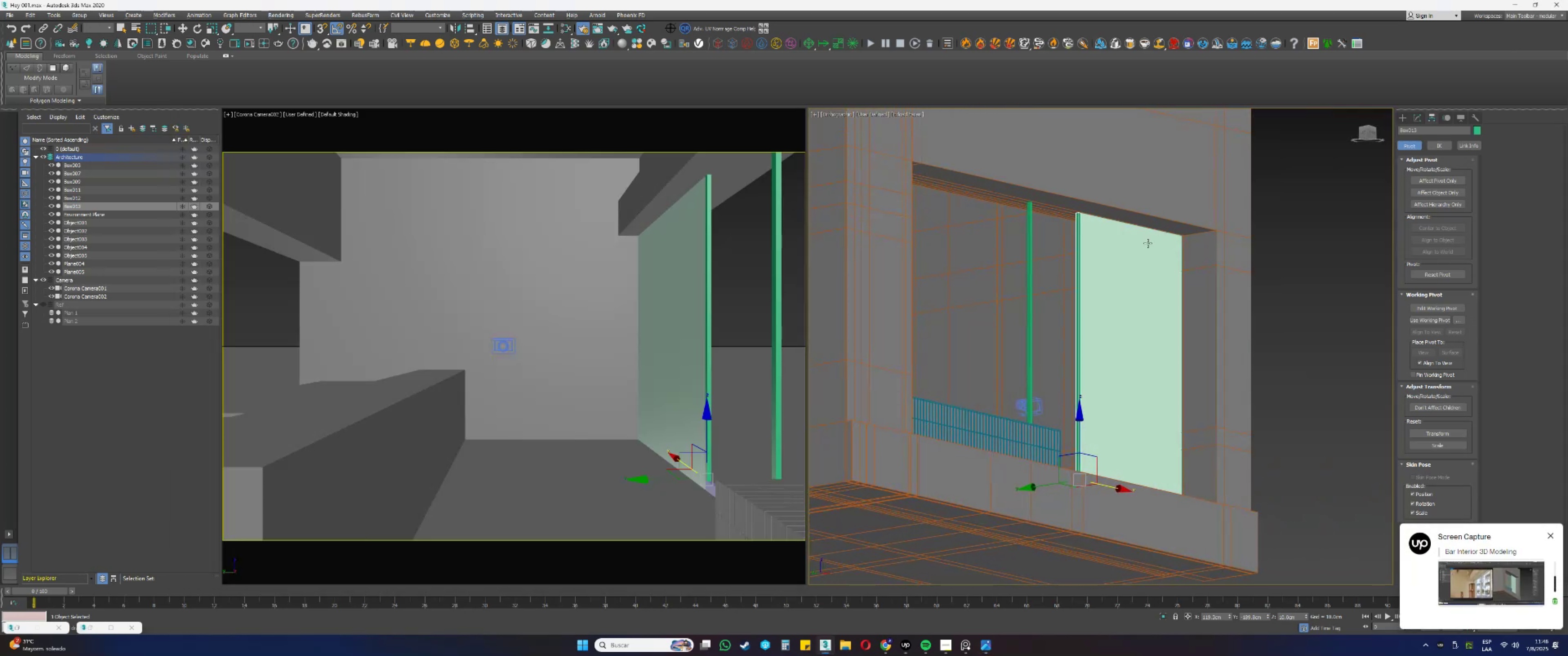 
key(Alt+AltLeft)
 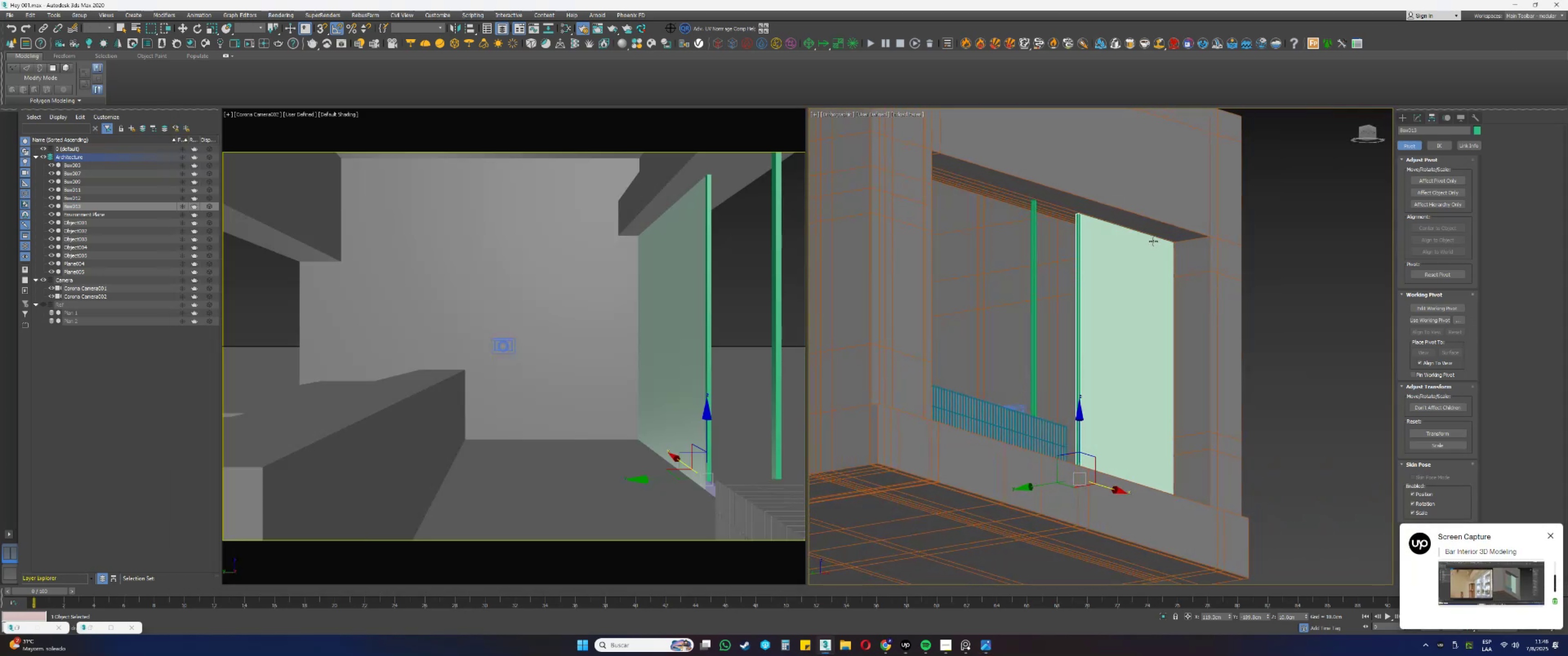 
scroll: coordinate [1165, 244], scroll_direction: up, amount: 3.0
 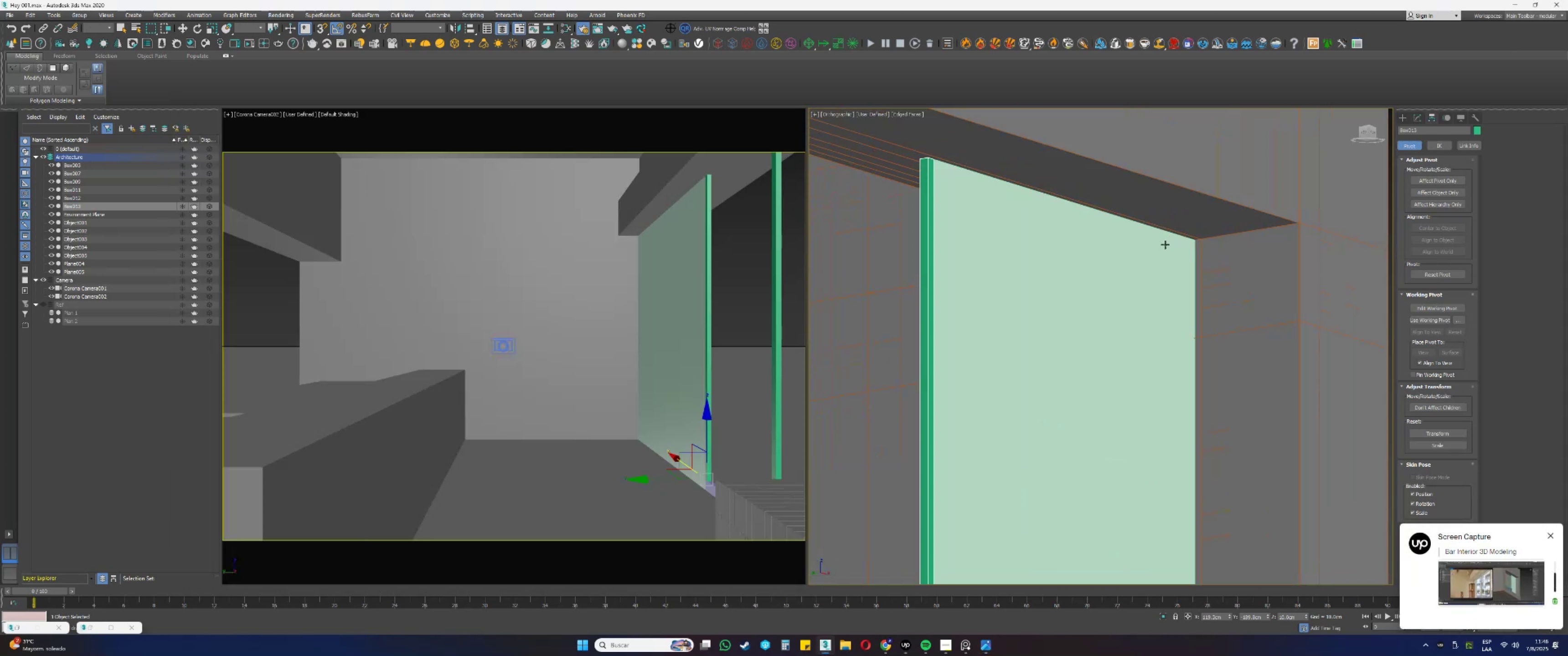 
key(F3)
 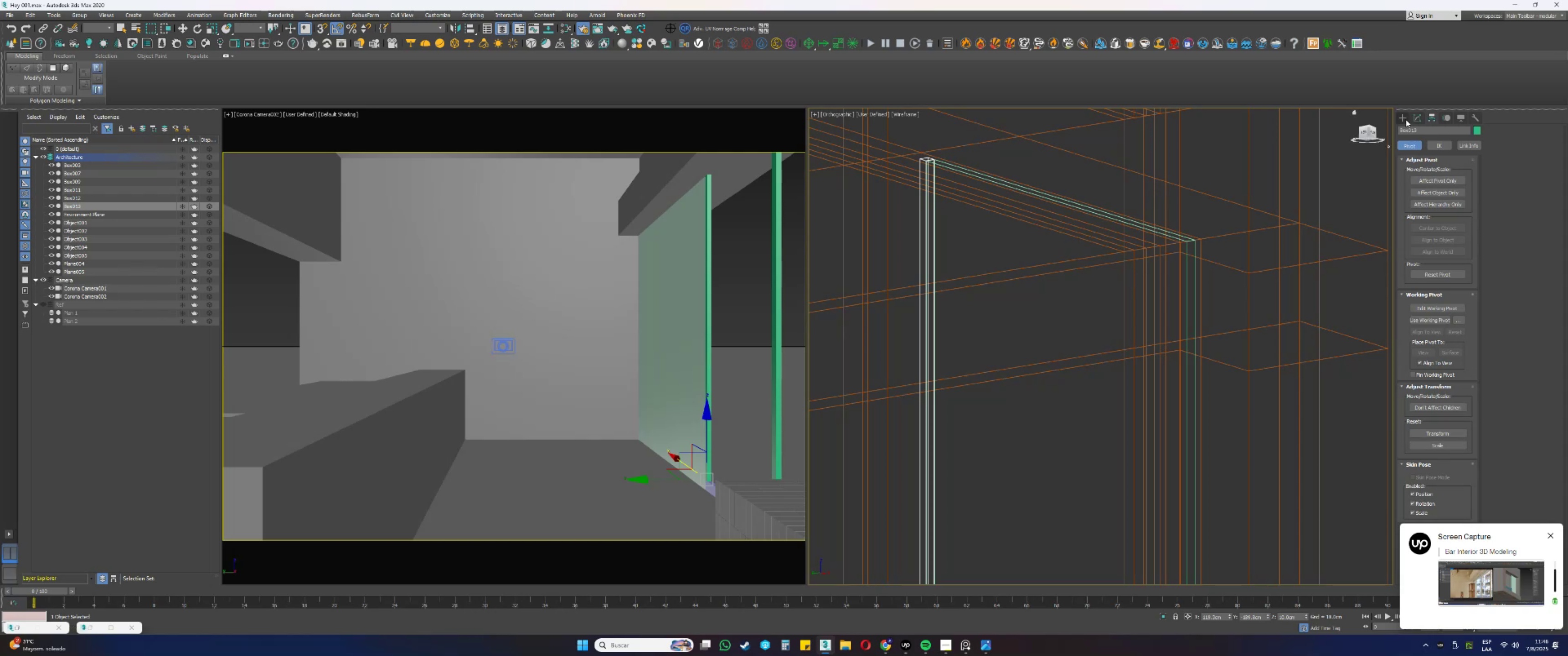 
left_click([1404, 117])
 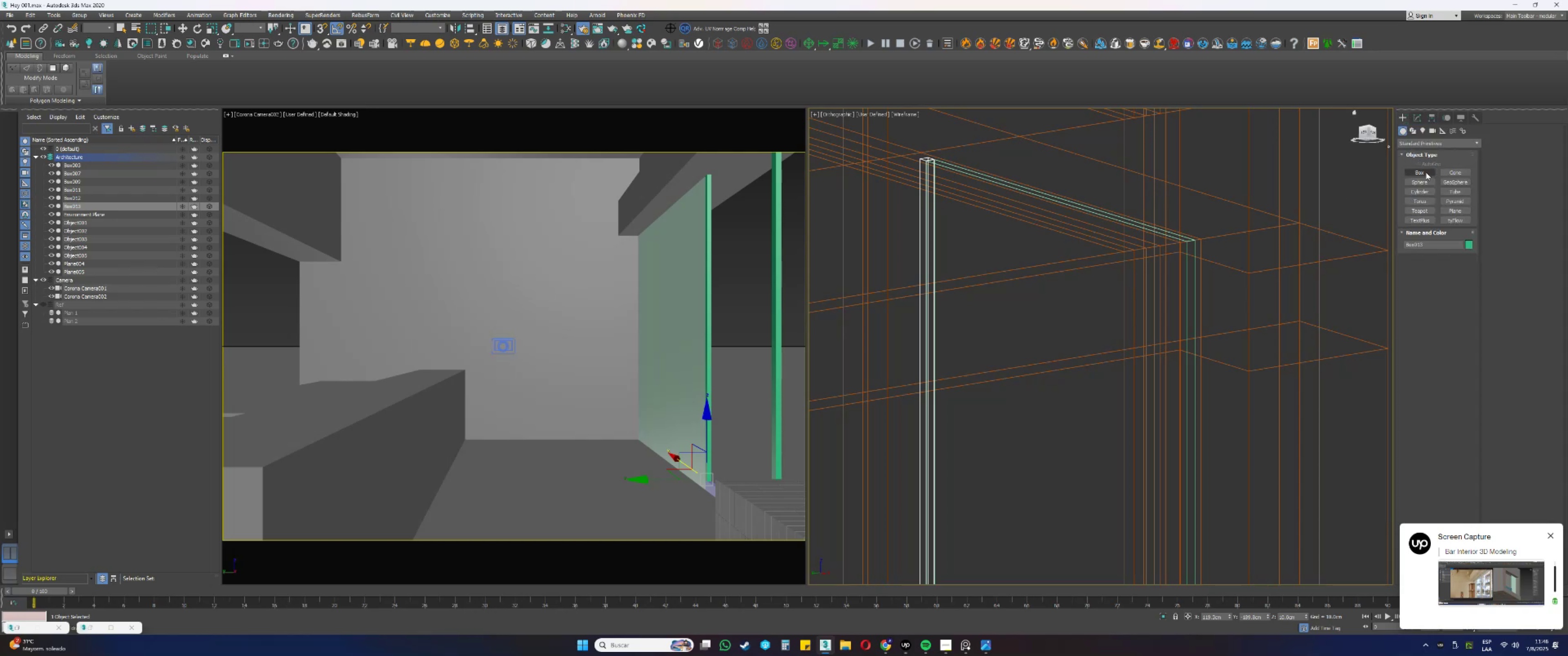 
left_click([1424, 172])
 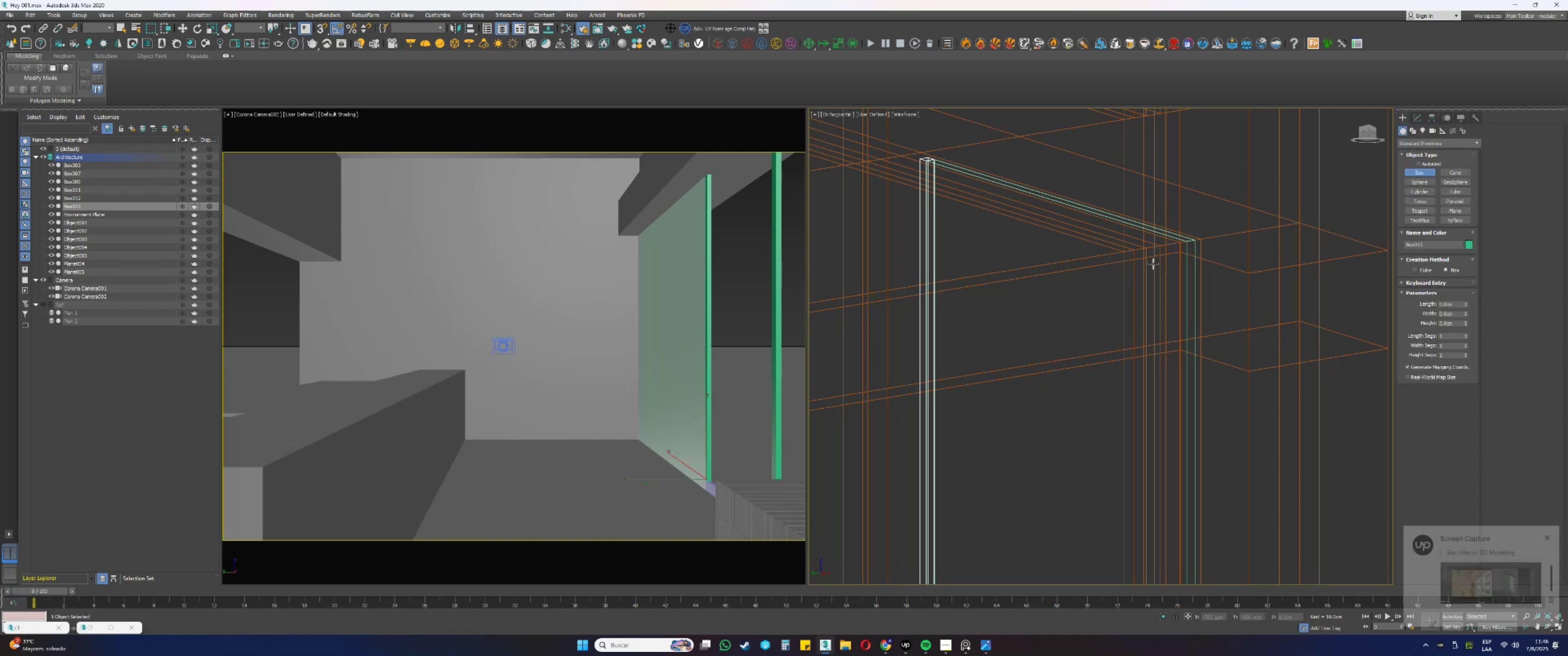 
key(Alt+AltLeft)
 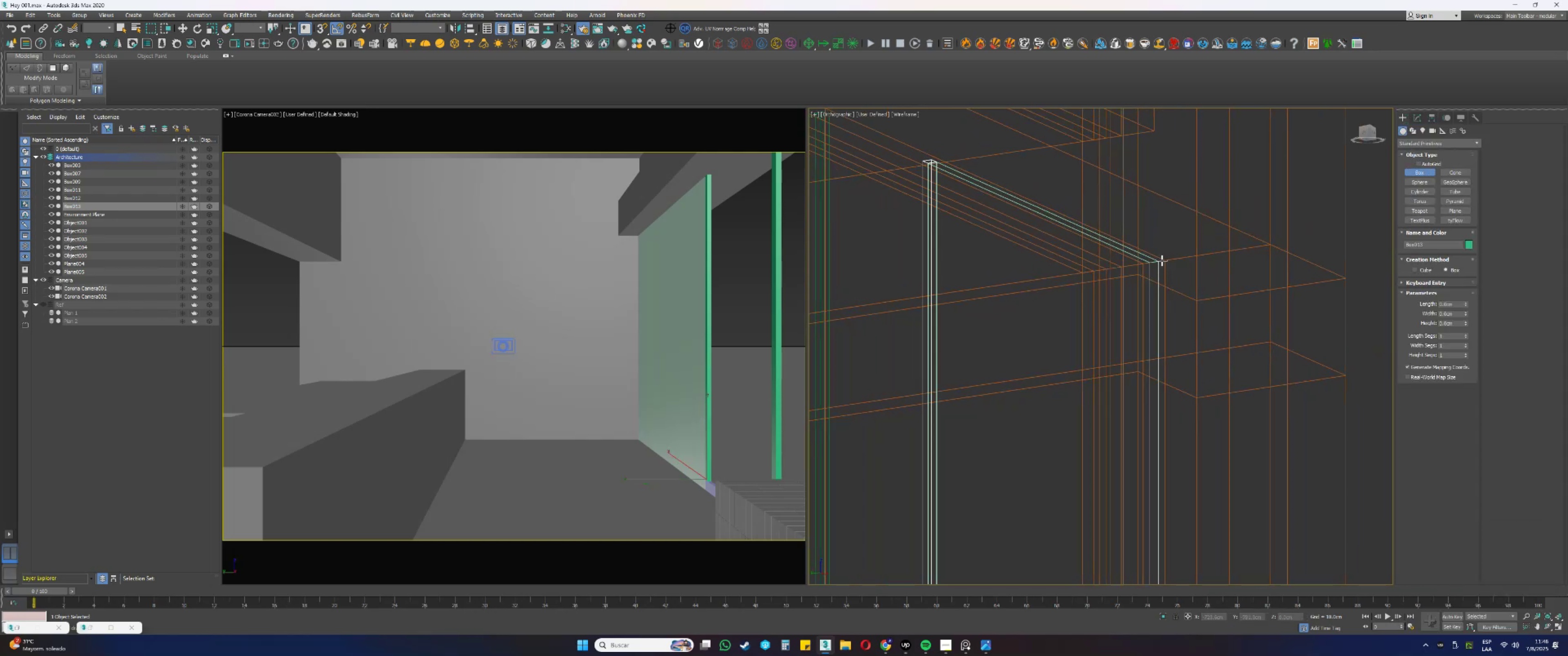 
key(S)
 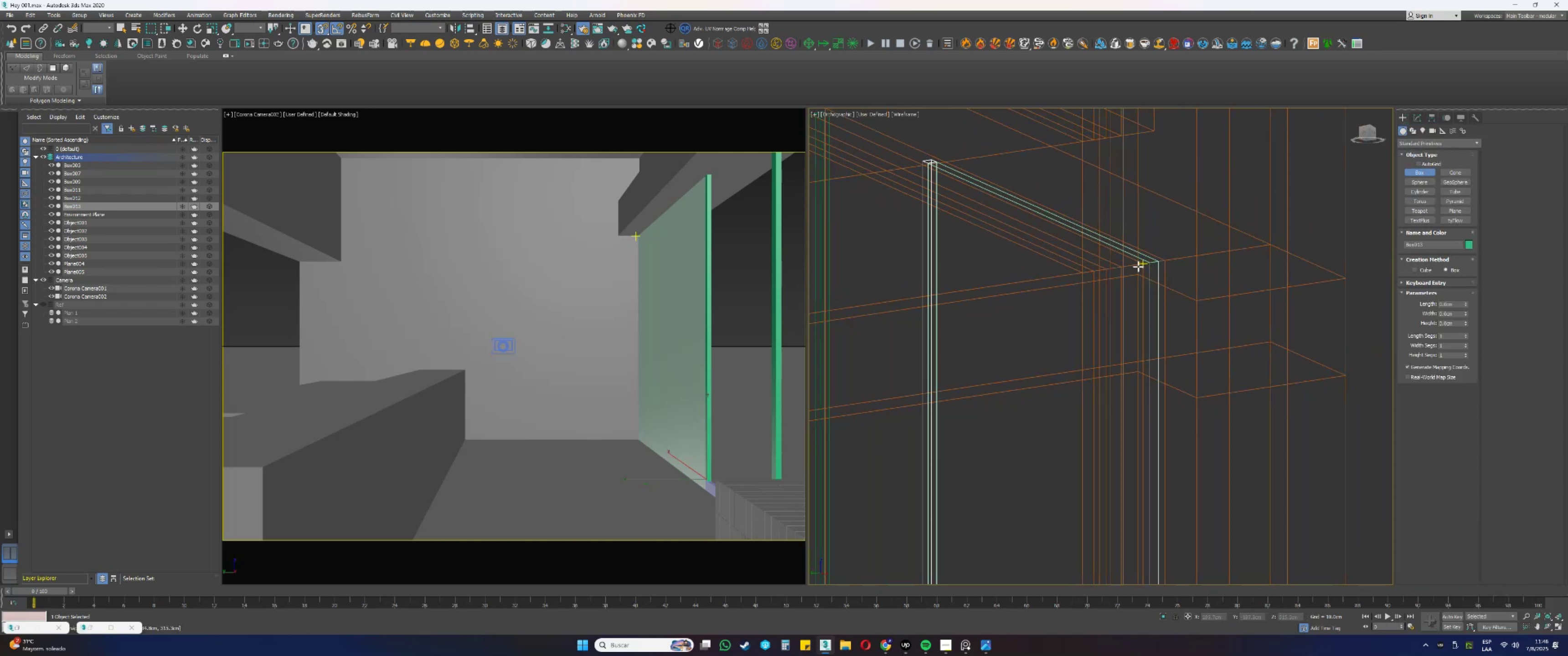 
scroll: coordinate [1138, 266], scroll_direction: up, amount: 1.0
 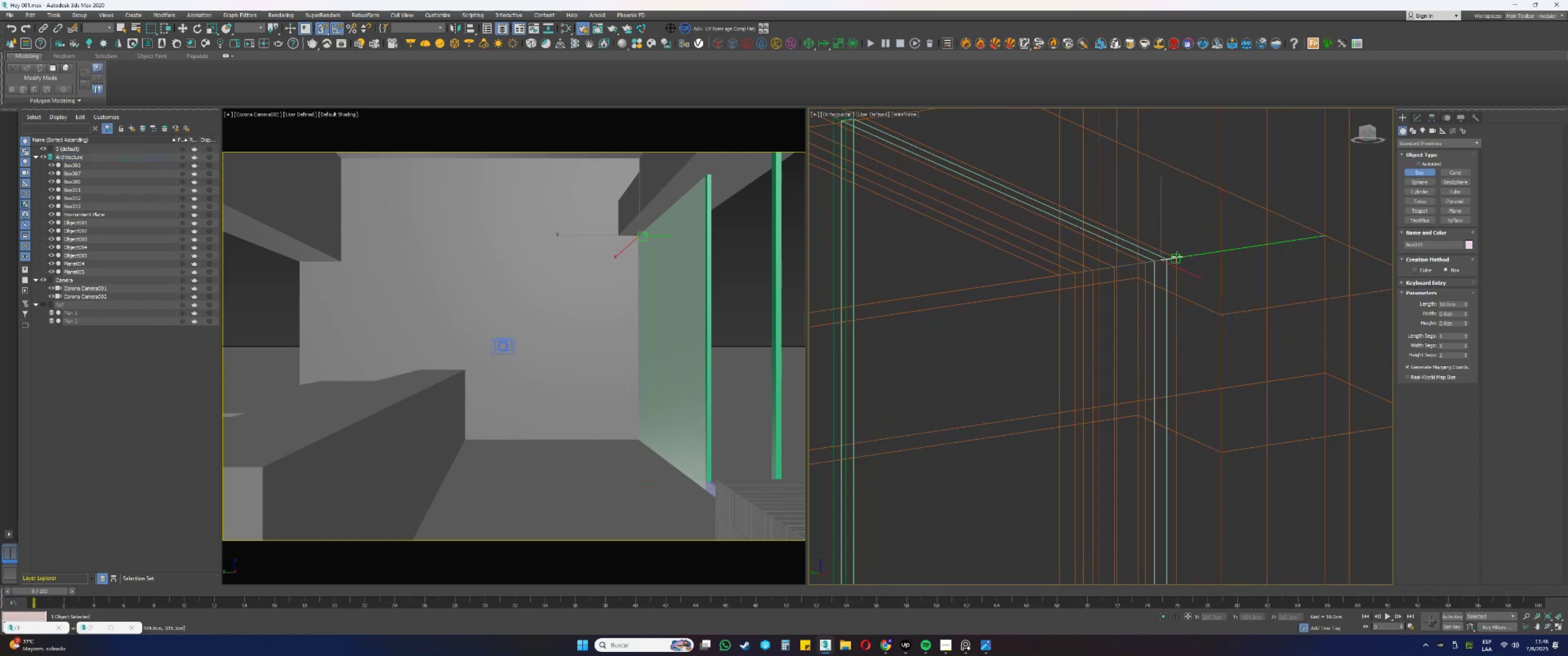 
scroll: coordinate [1128, 240], scroll_direction: down, amount: 6.0
 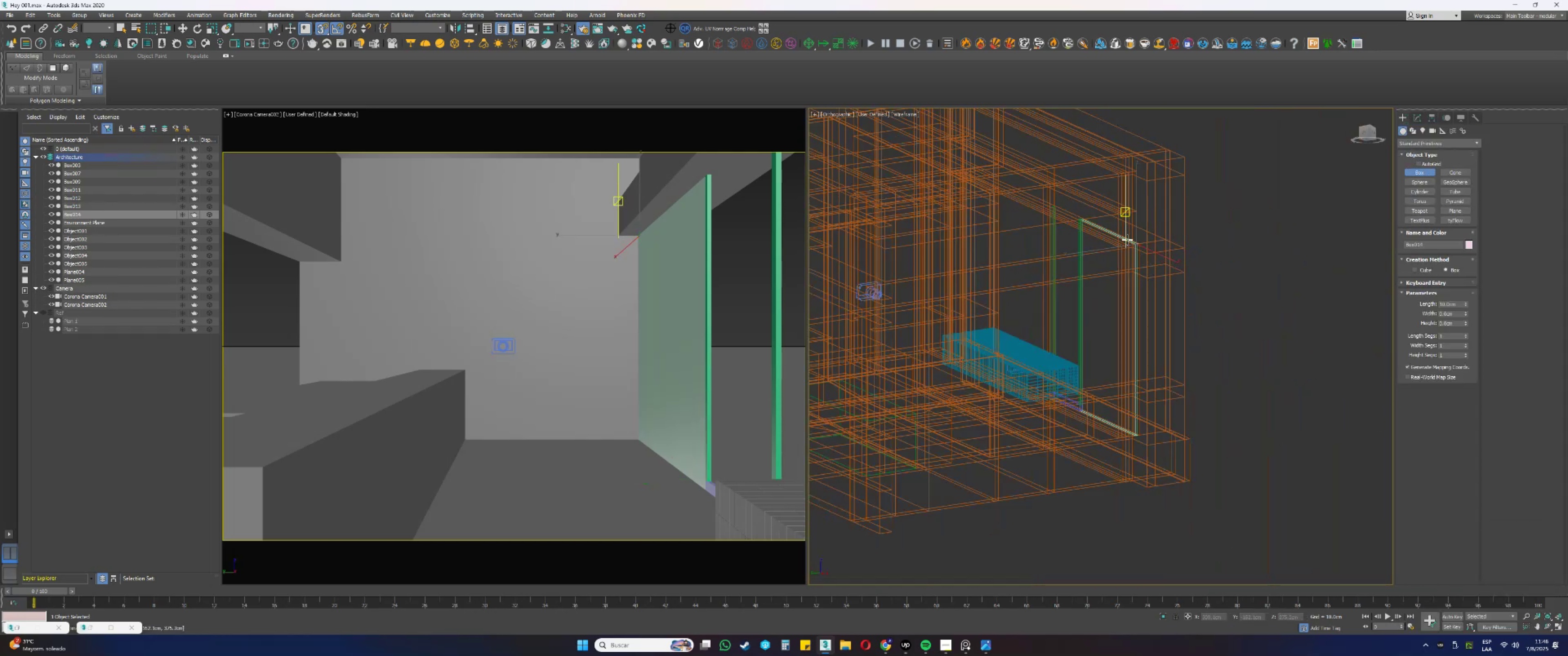 
key(Alt+AltLeft)
 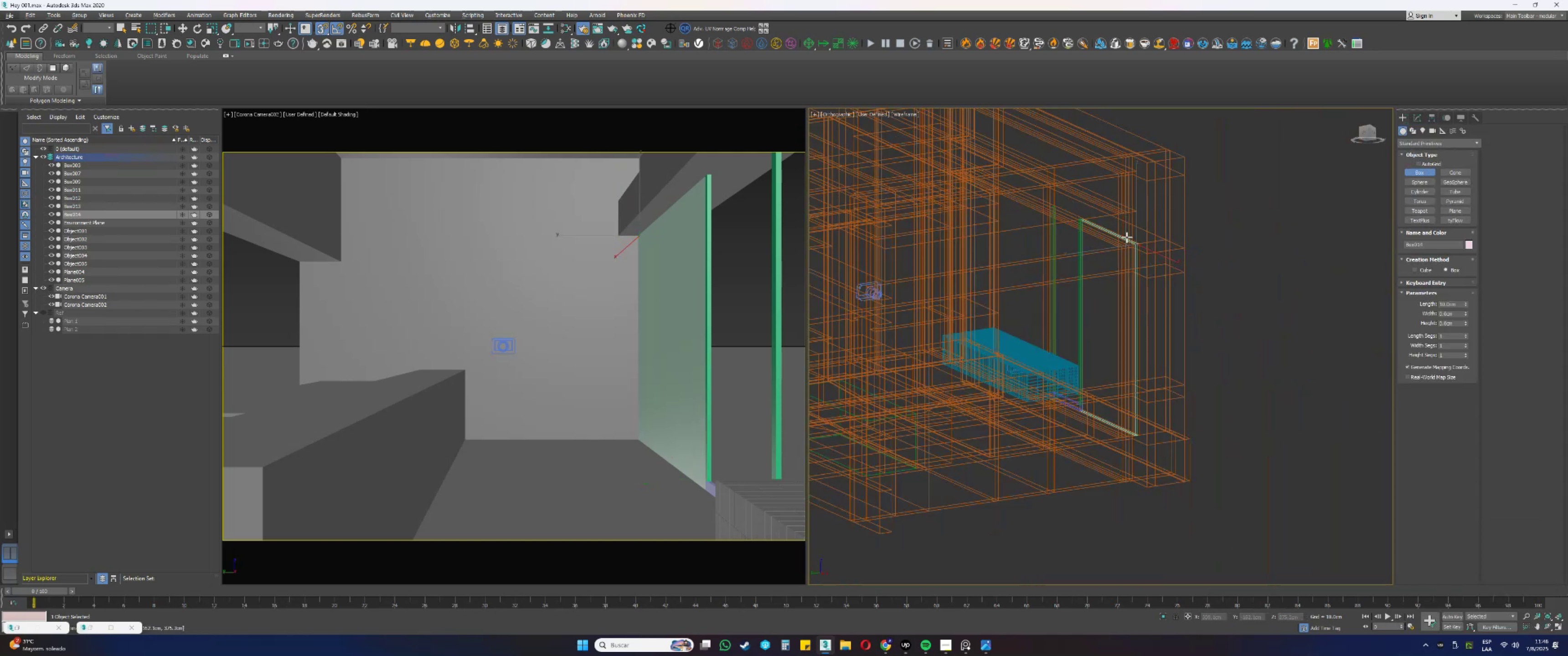 
scroll: coordinate [1126, 232], scroll_direction: up, amount: 2.0
 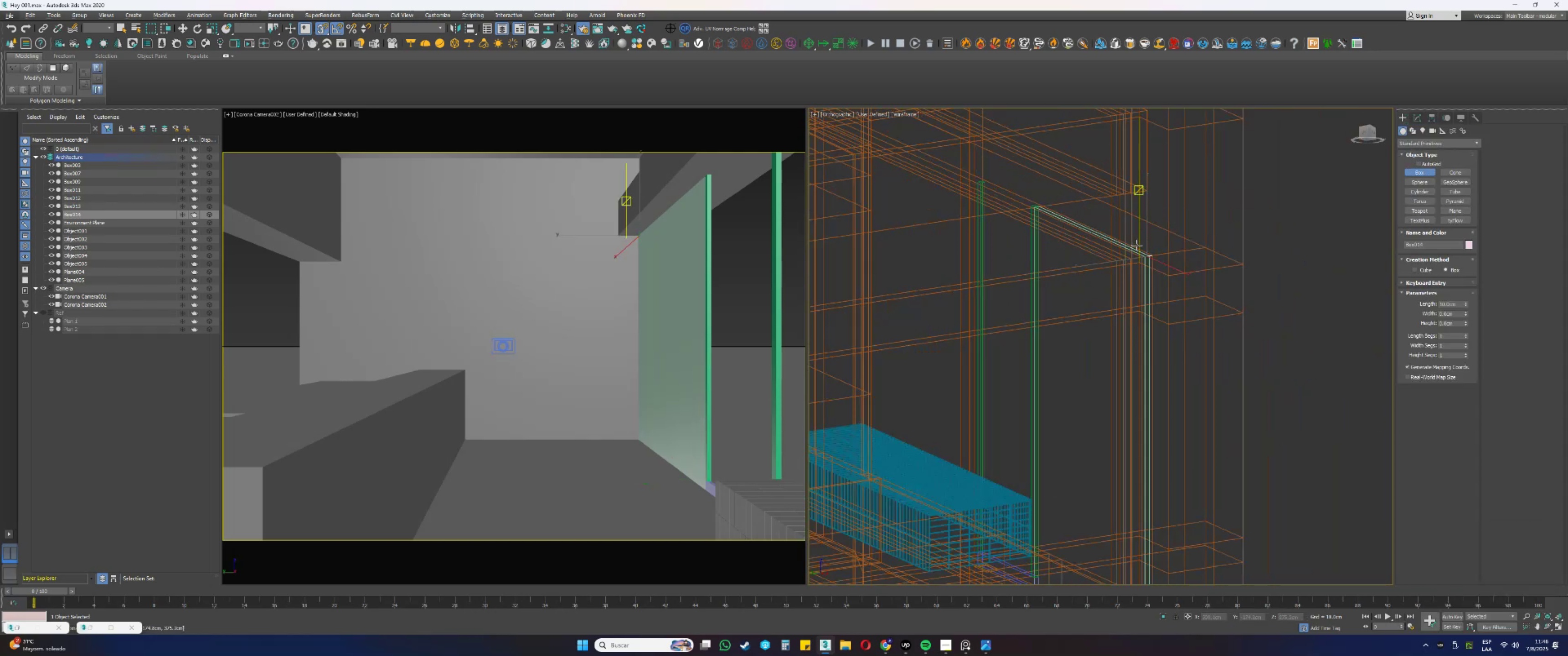 
right_click([1137, 245])
 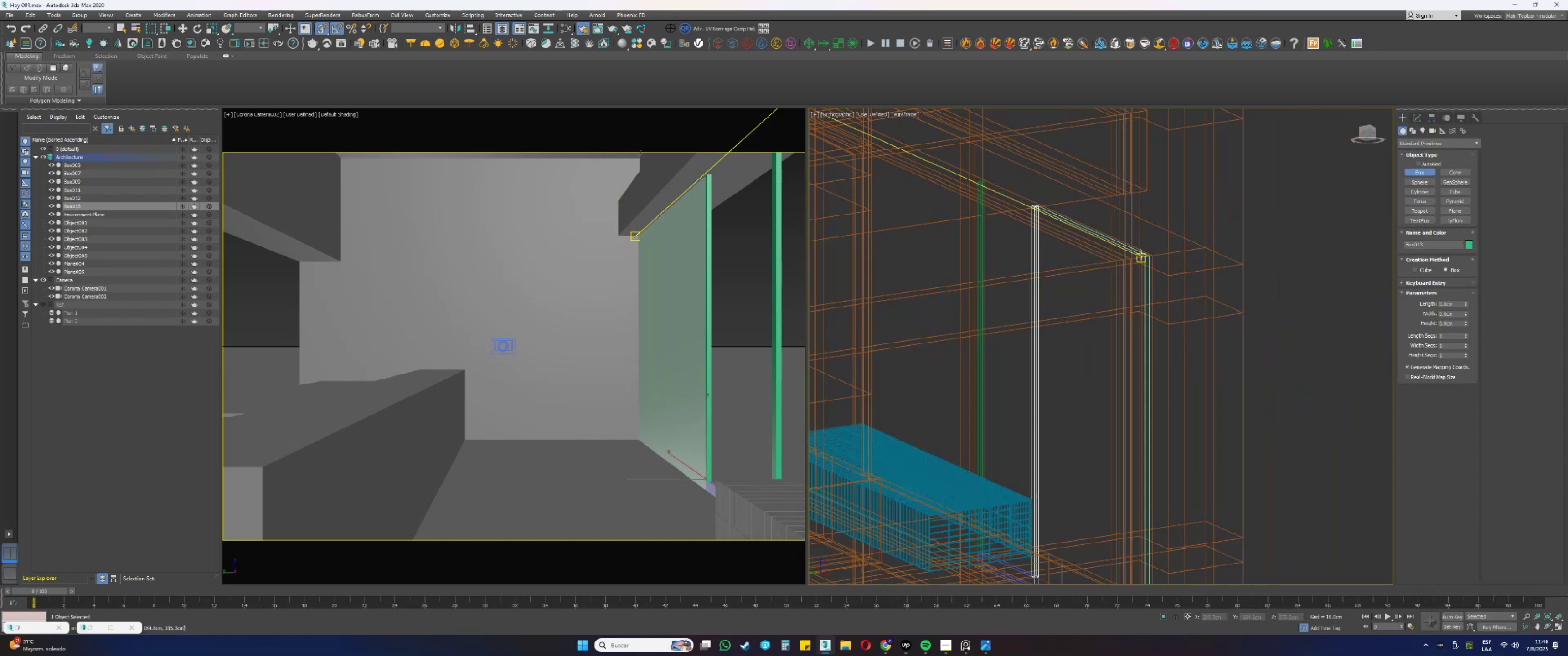 
scroll: coordinate [1138, 255], scroll_direction: up, amount: 2.0
 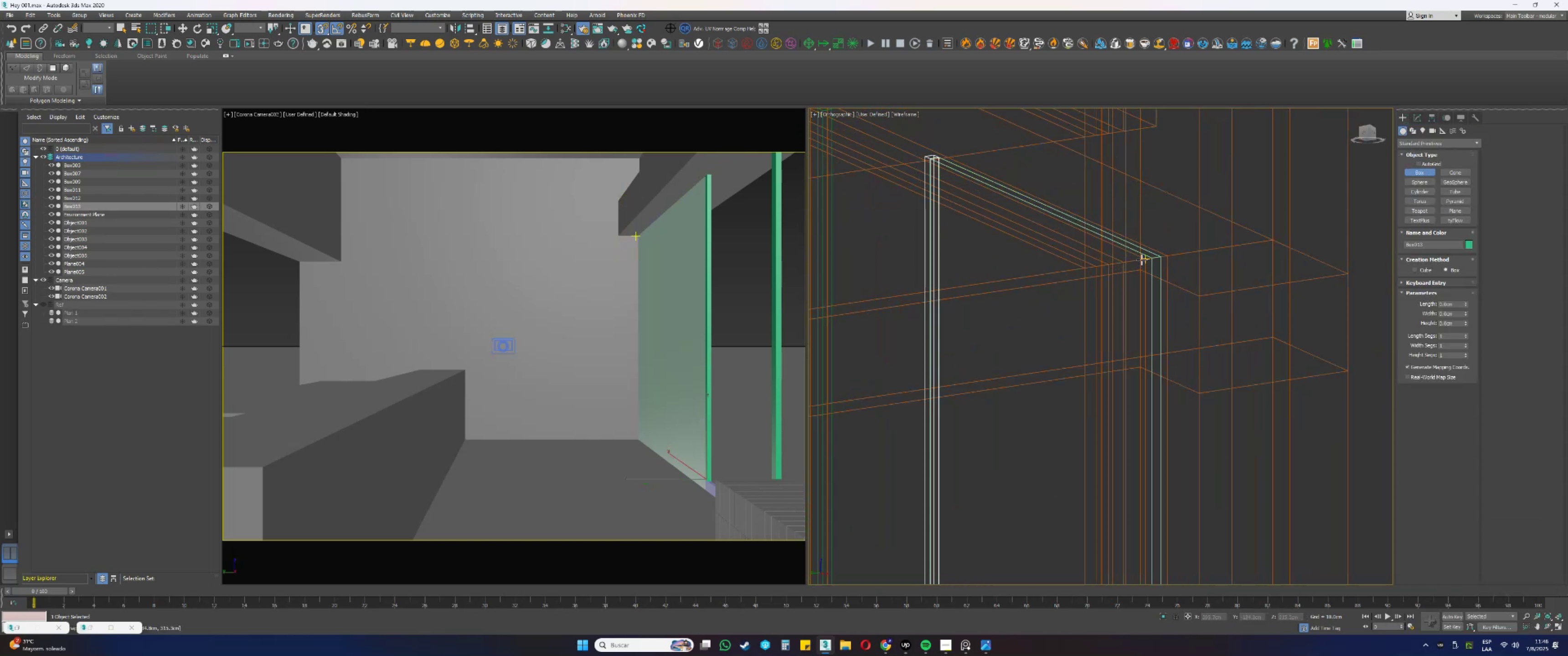 
scroll: coordinate [1143, 273], scroll_direction: down, amount: 2.0
 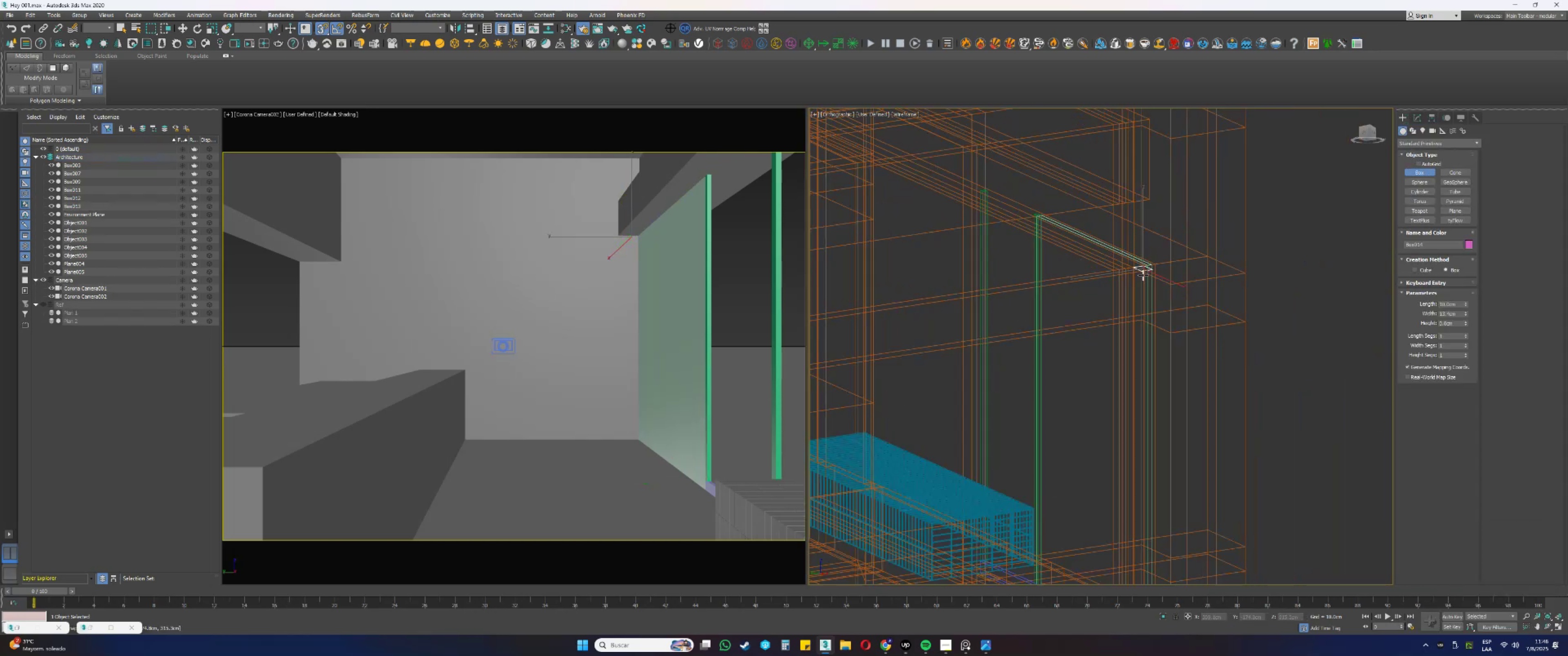 
hold_key(key=AltLeft, duration=0.62)
 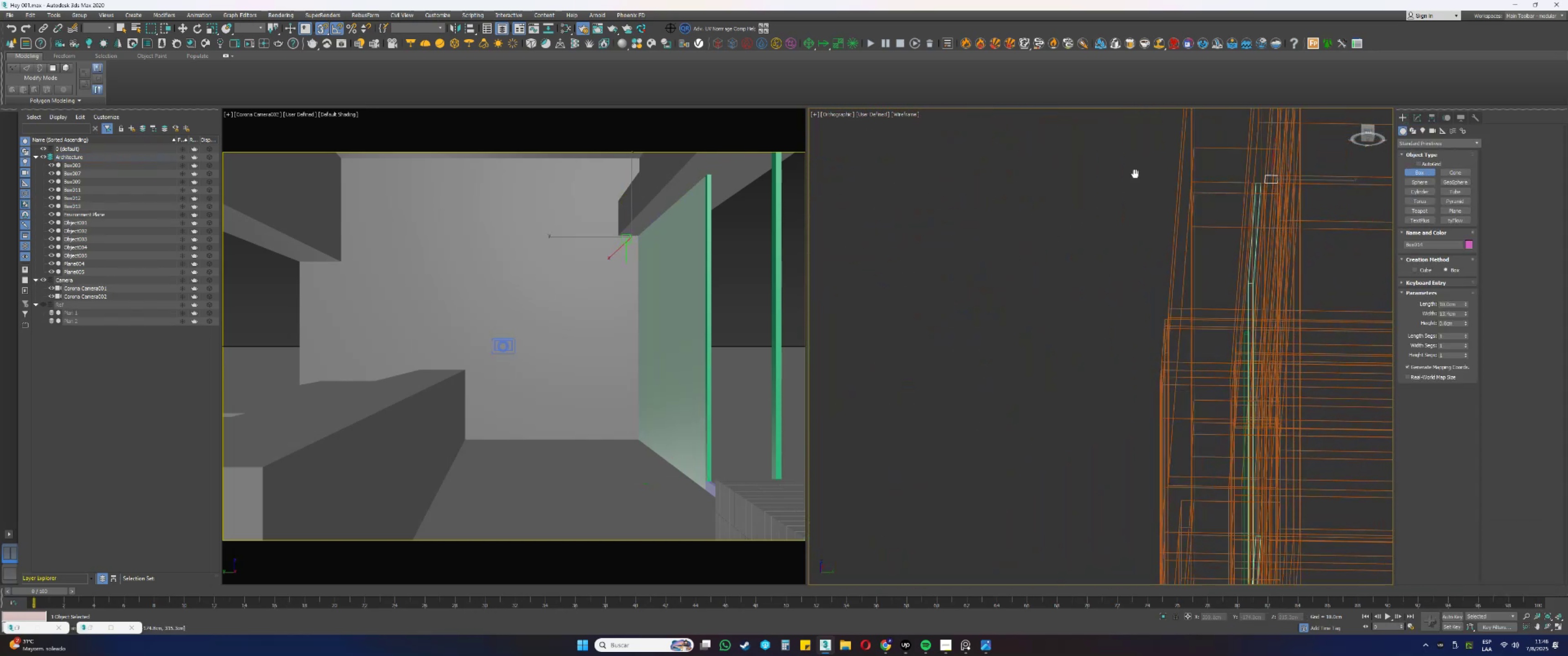 
hold_key(key=AltLeft, duration=0.46)
 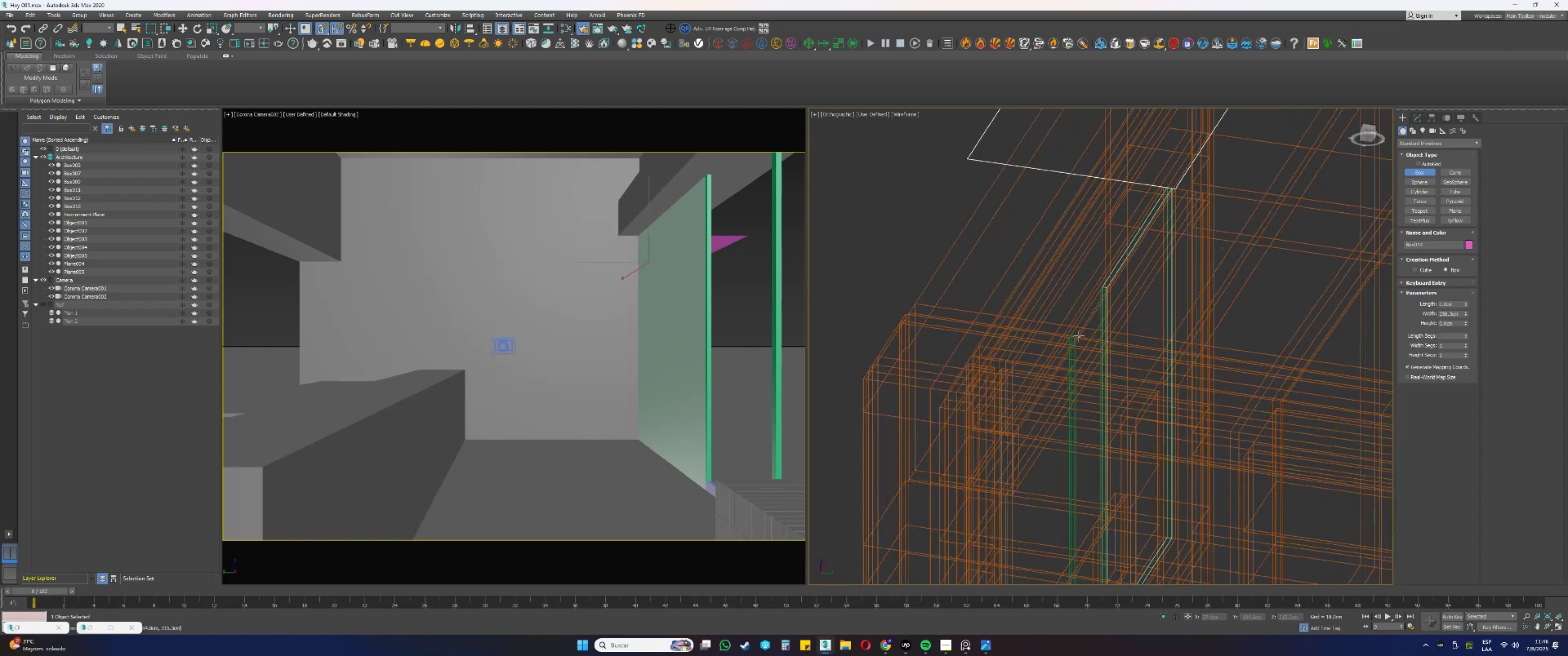 
key(F3)
 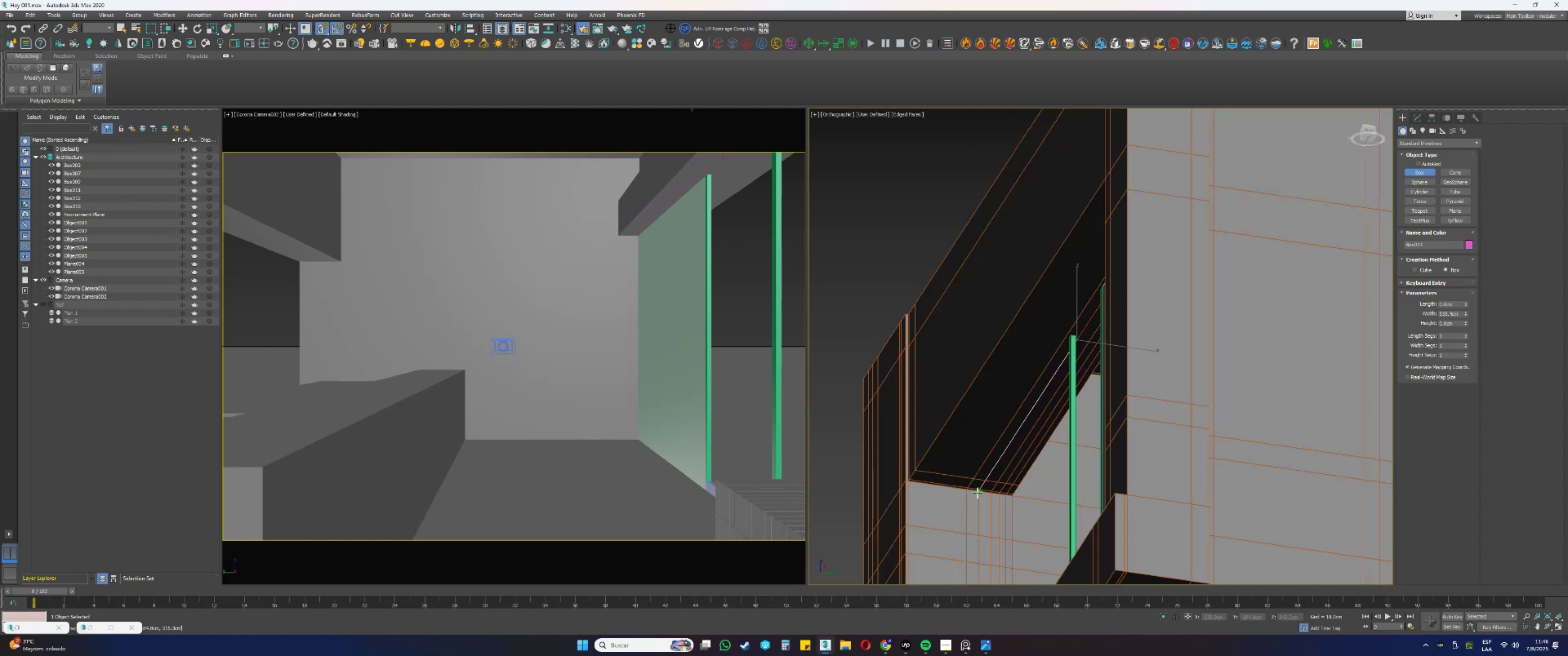 
scroll: coordinate [971, 494], scroll_direction: up, amount: 4.0
 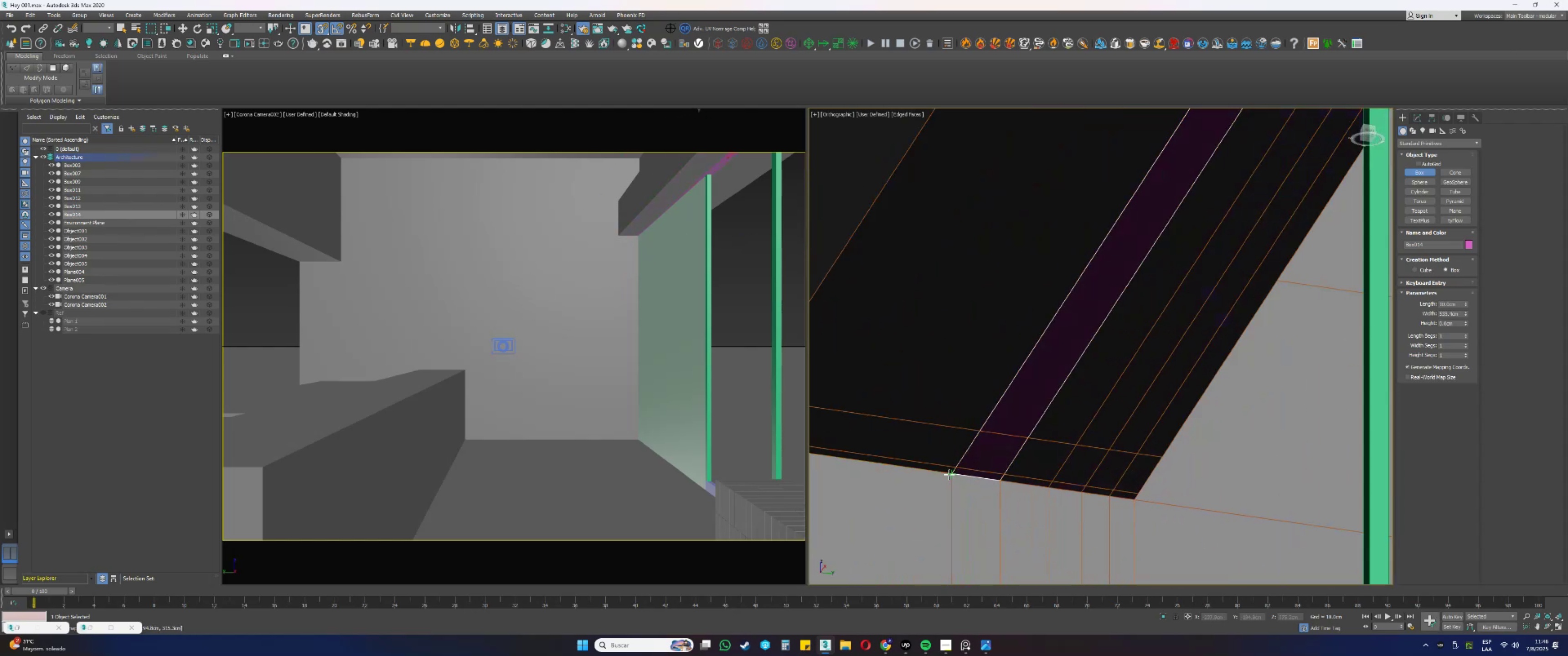 
key(S)
 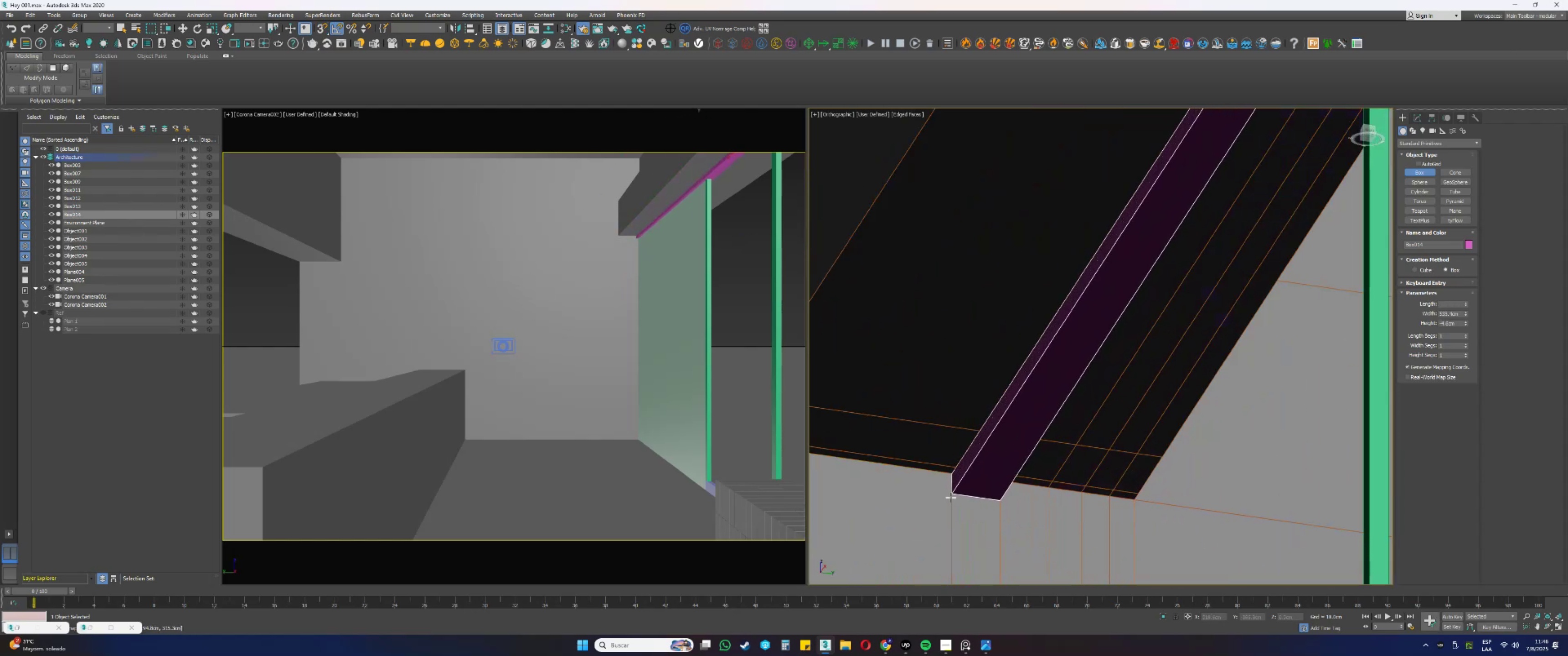 
left_click([949, 503])
 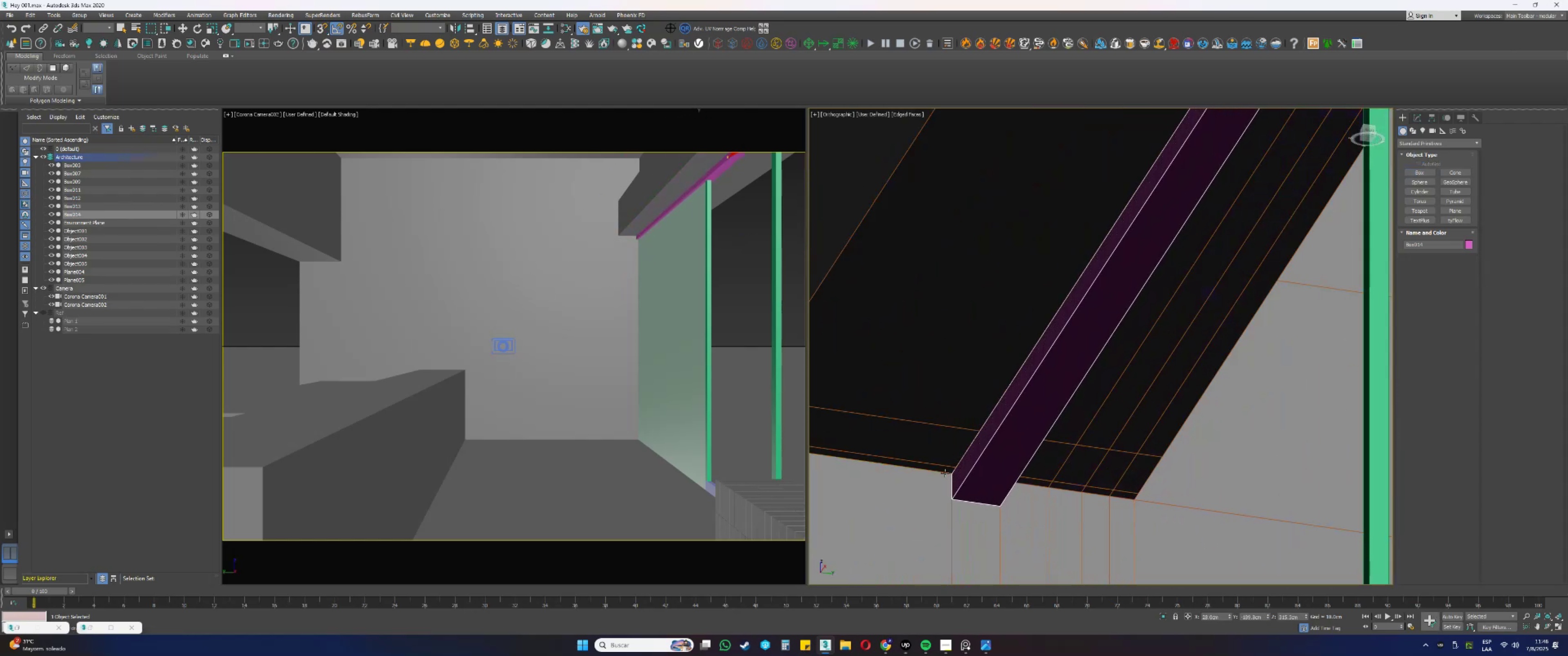 
scroll: coordinate [934, 427], scroll_direction: down, amount: 6.0
 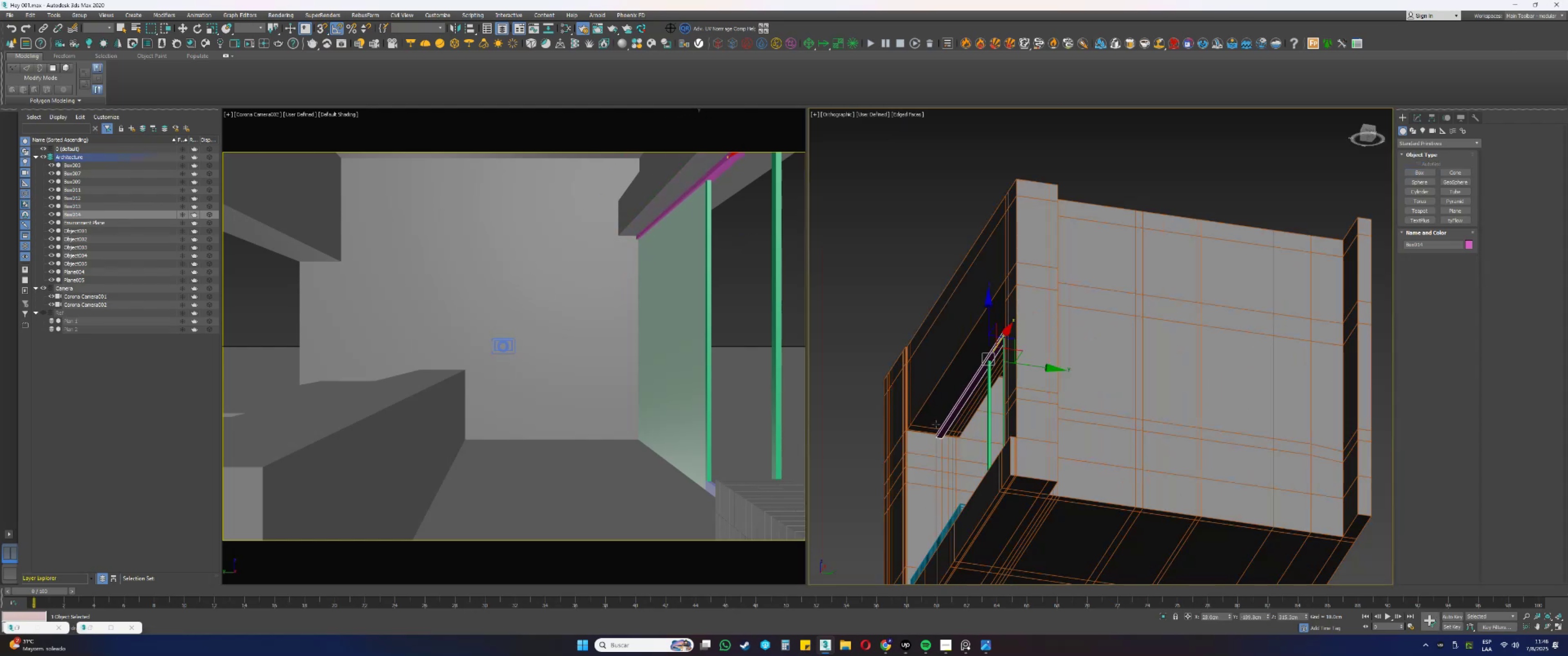 
hold_key(key=AltLeft, duration=0.56)
 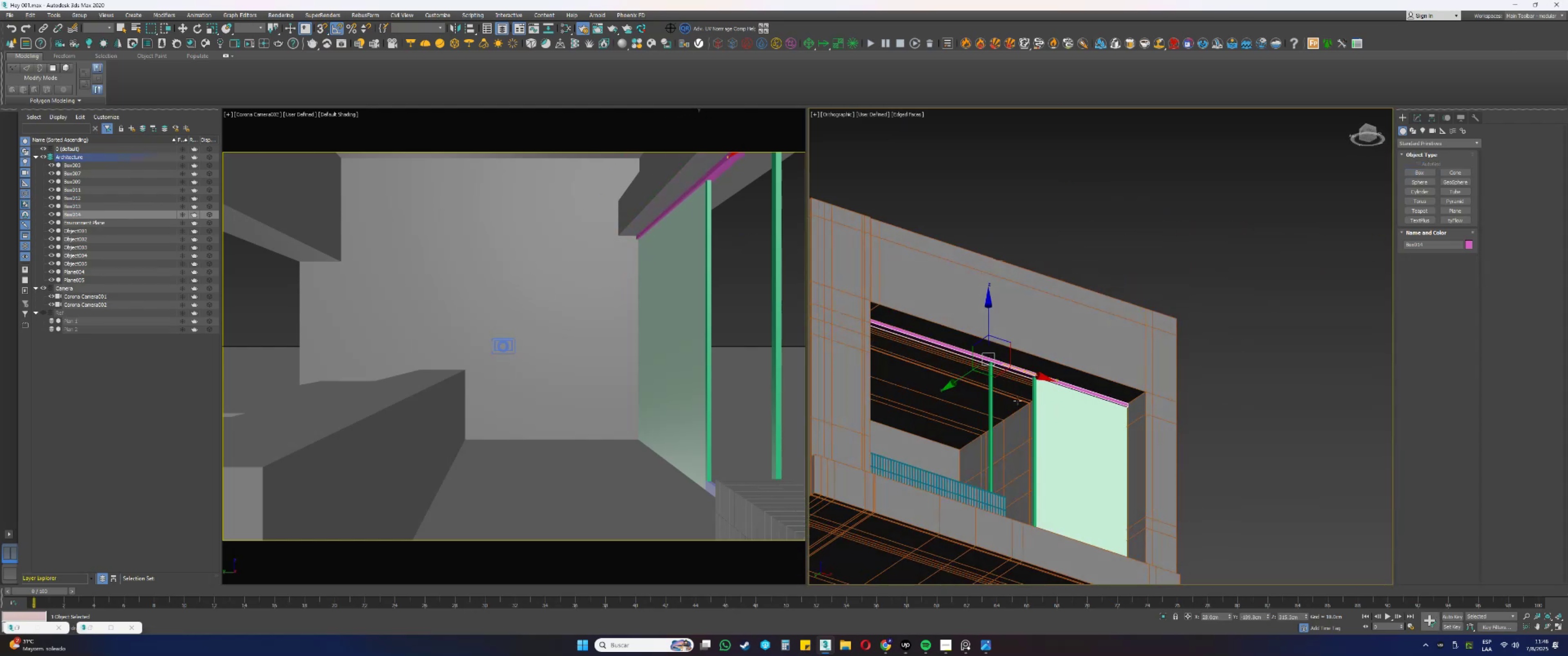 
scroll: coordinate [999, 356], scroll_direction: up, amount: 5.0
 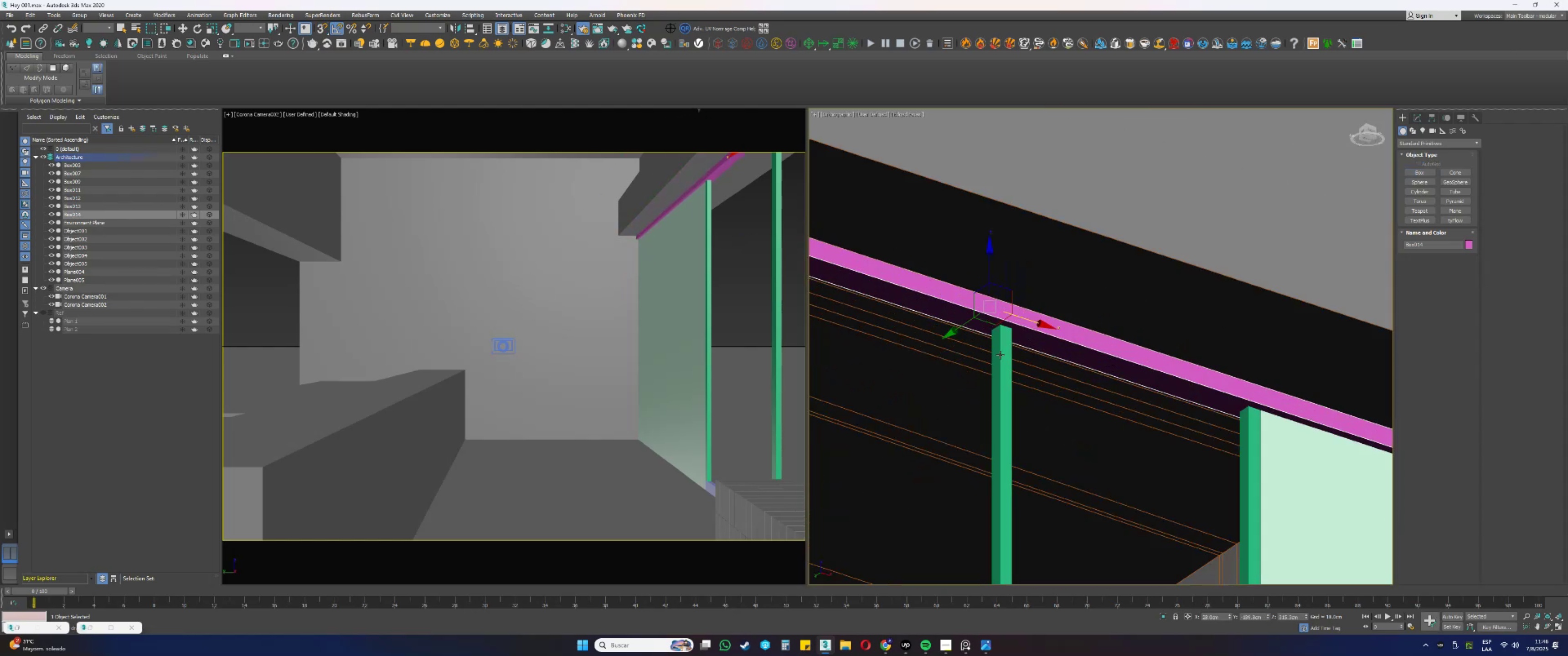 
key(Alt+AltLeft)
 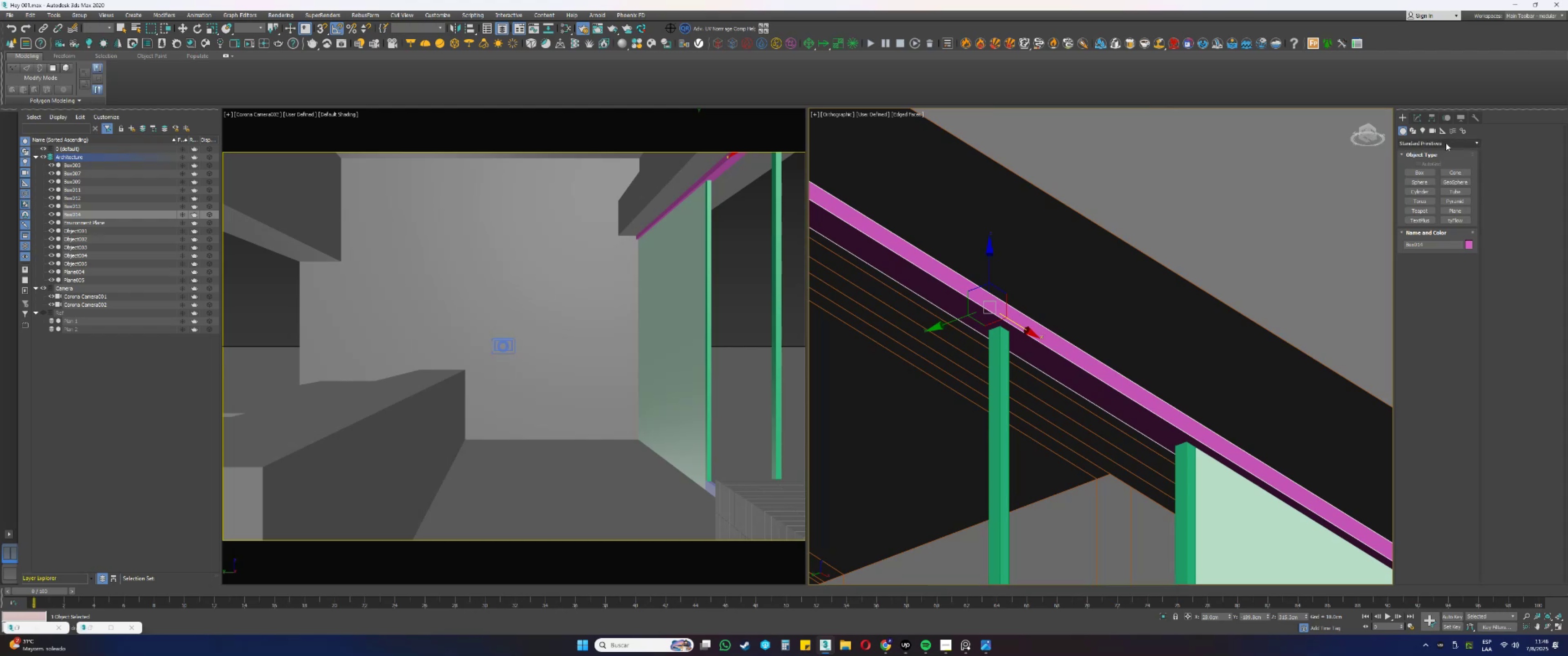 
left_click([1411, 113])
 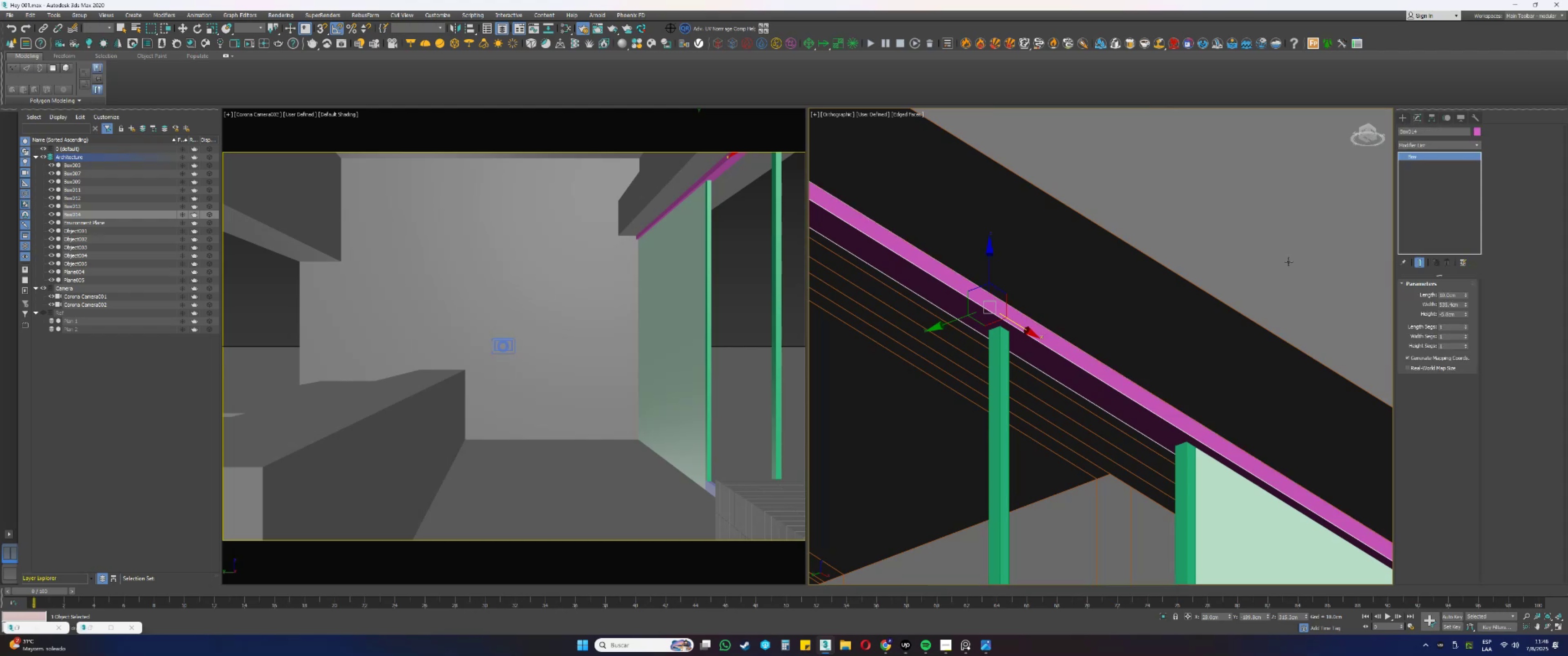 
key(Alt+AltLeft)
 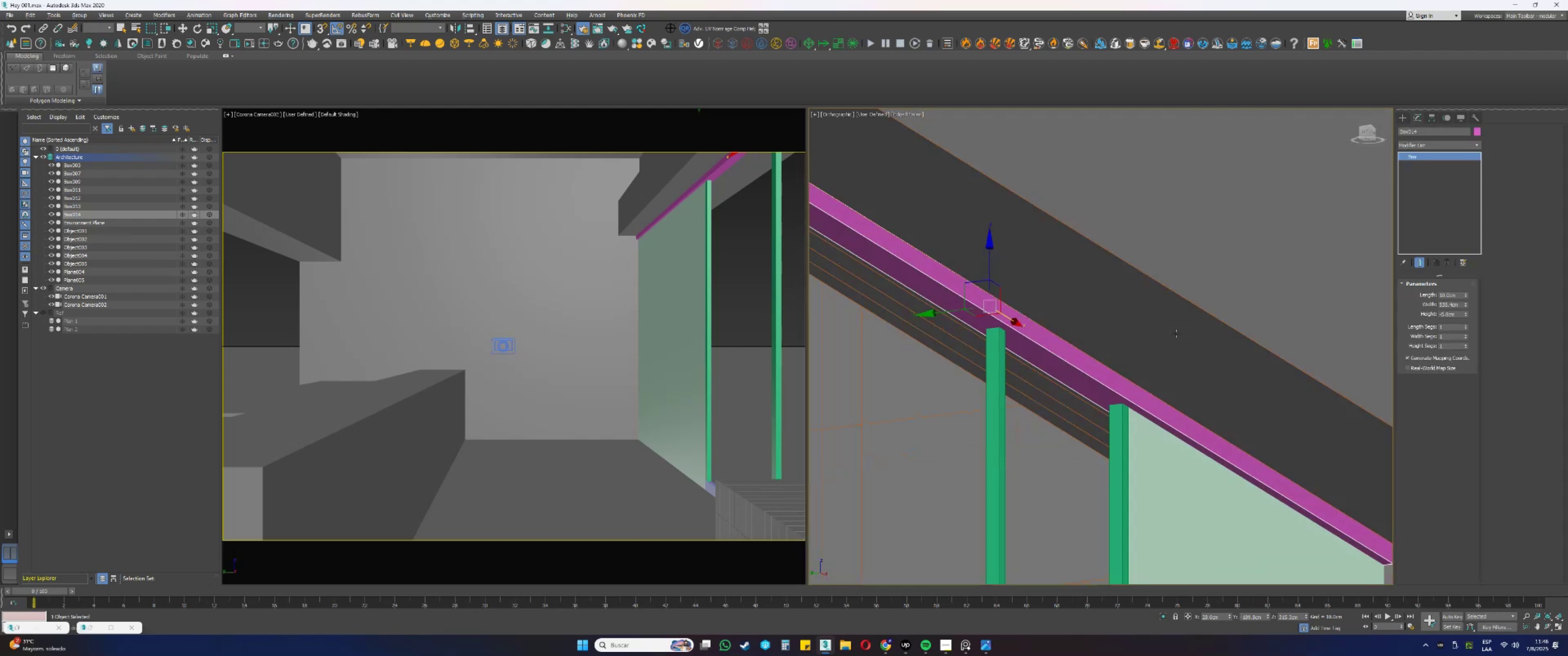 
scroll: coordinate [1224, 405], scroll_direction: up, amount: 1.0
 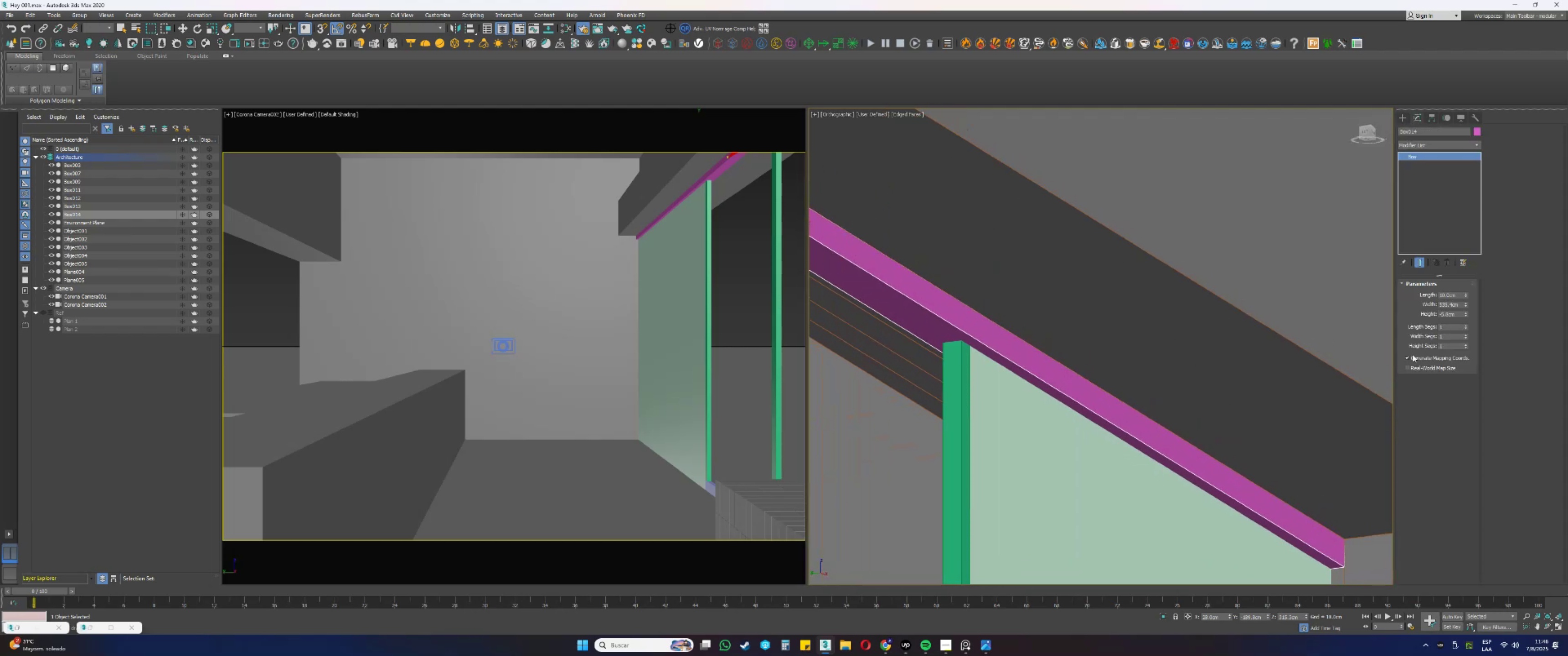 
scroll: coordinate [1212, 382], scroll_direction: down, amount: 1.0
 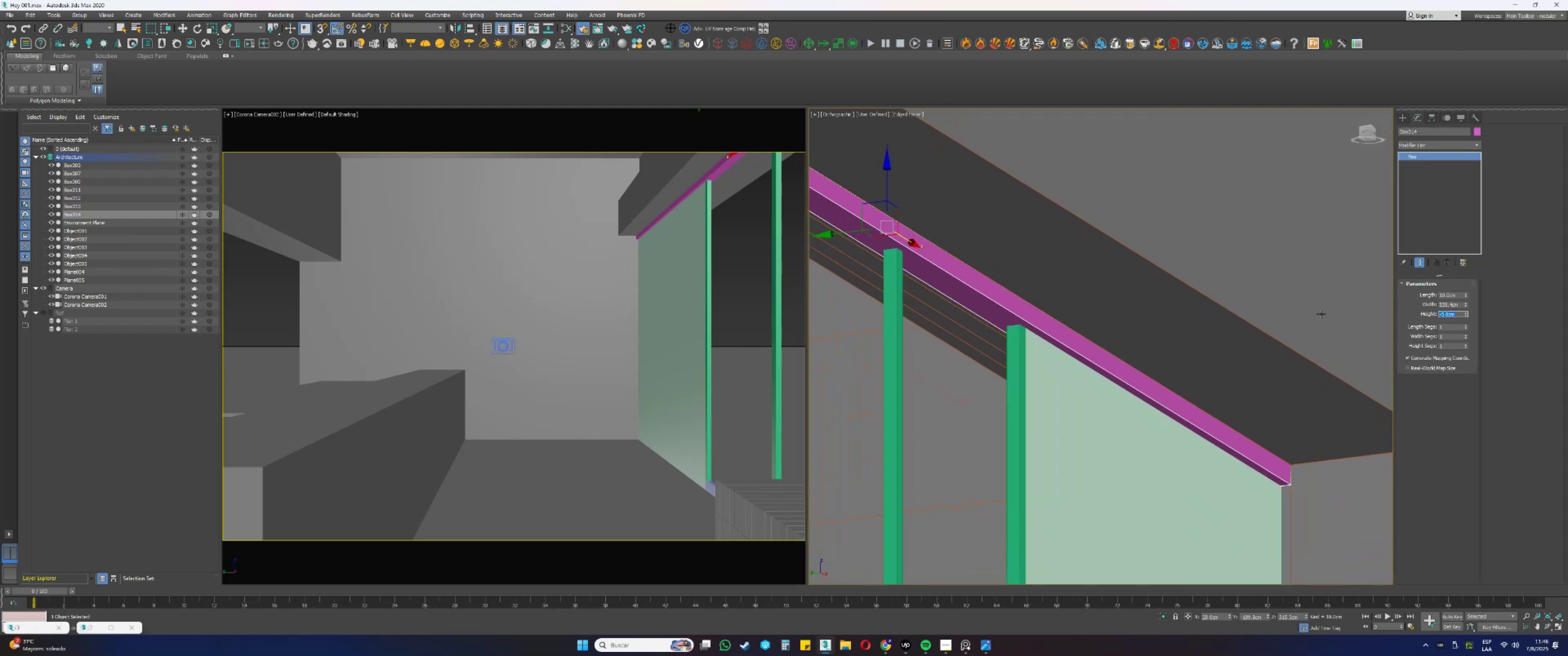 
key(NumpadSubtract)
 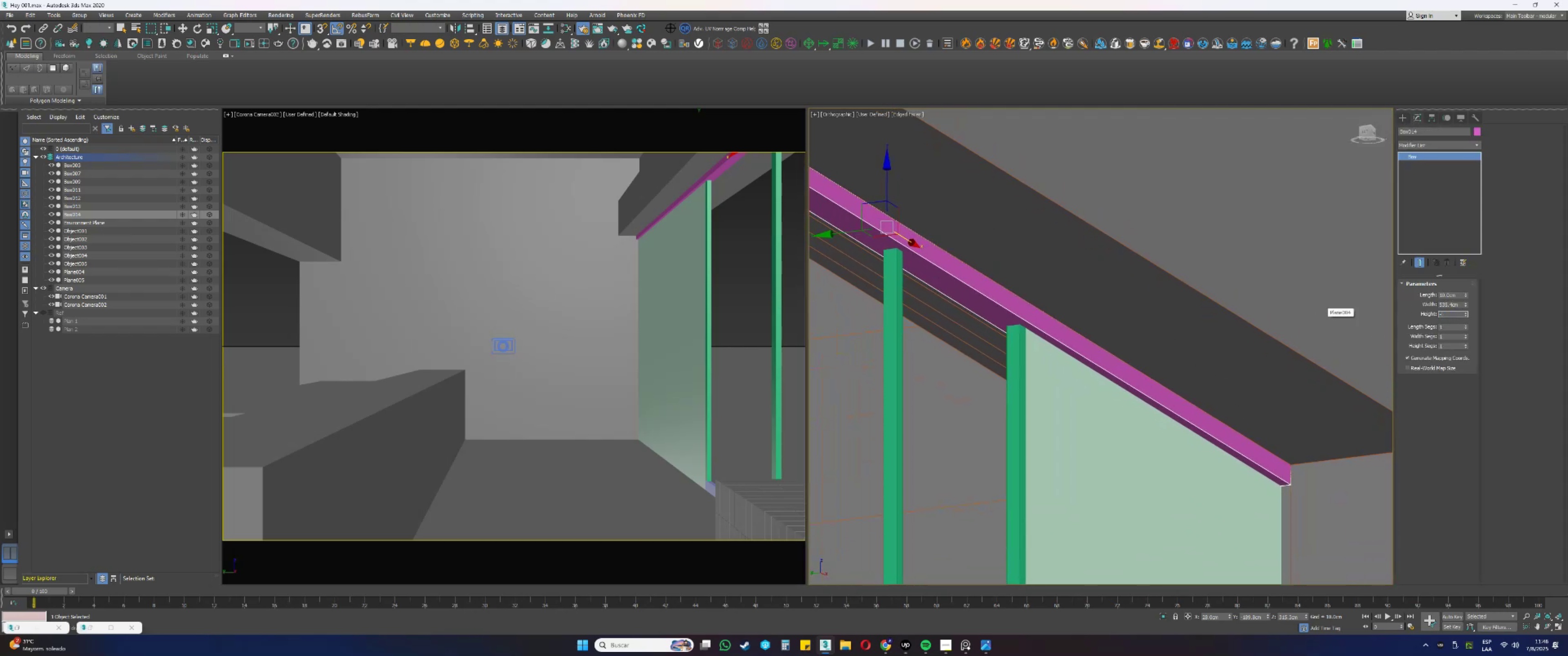 
key(Numpad6)
 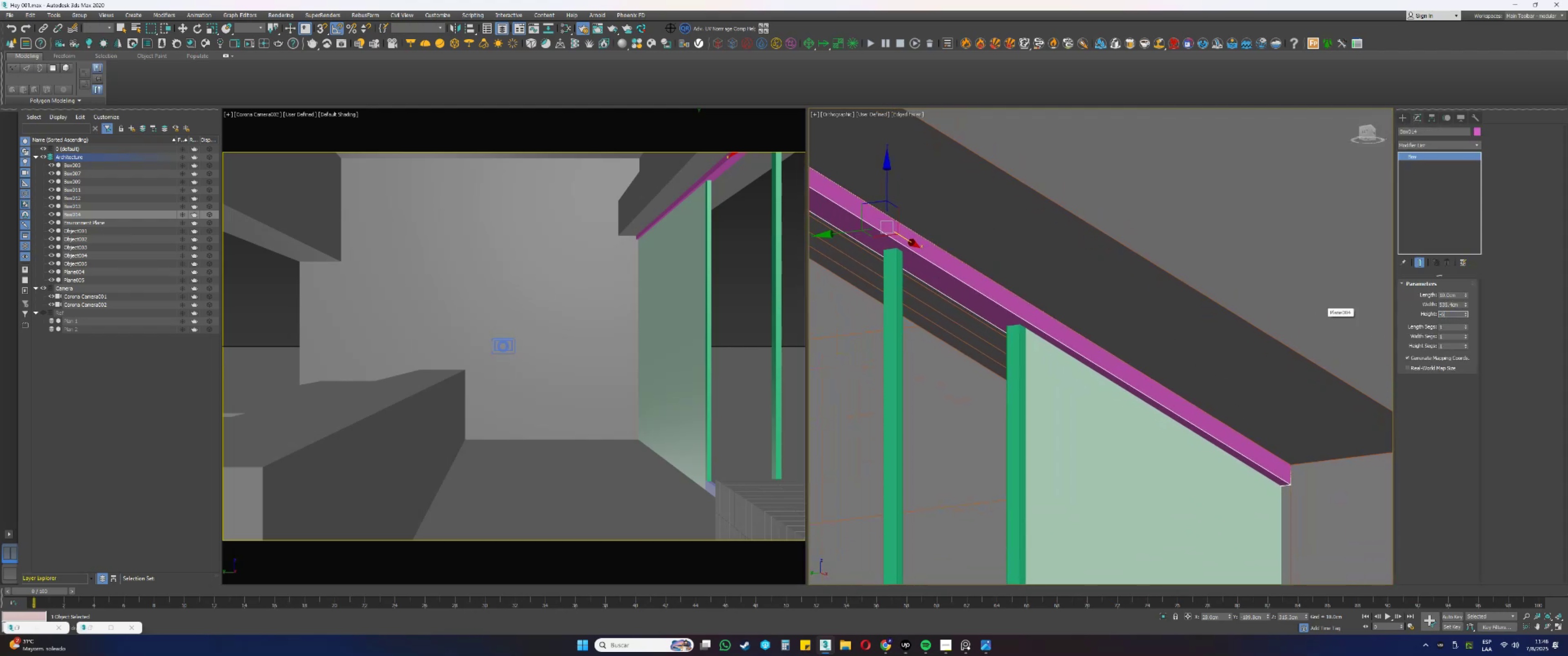 
key(NumpadEnter)
 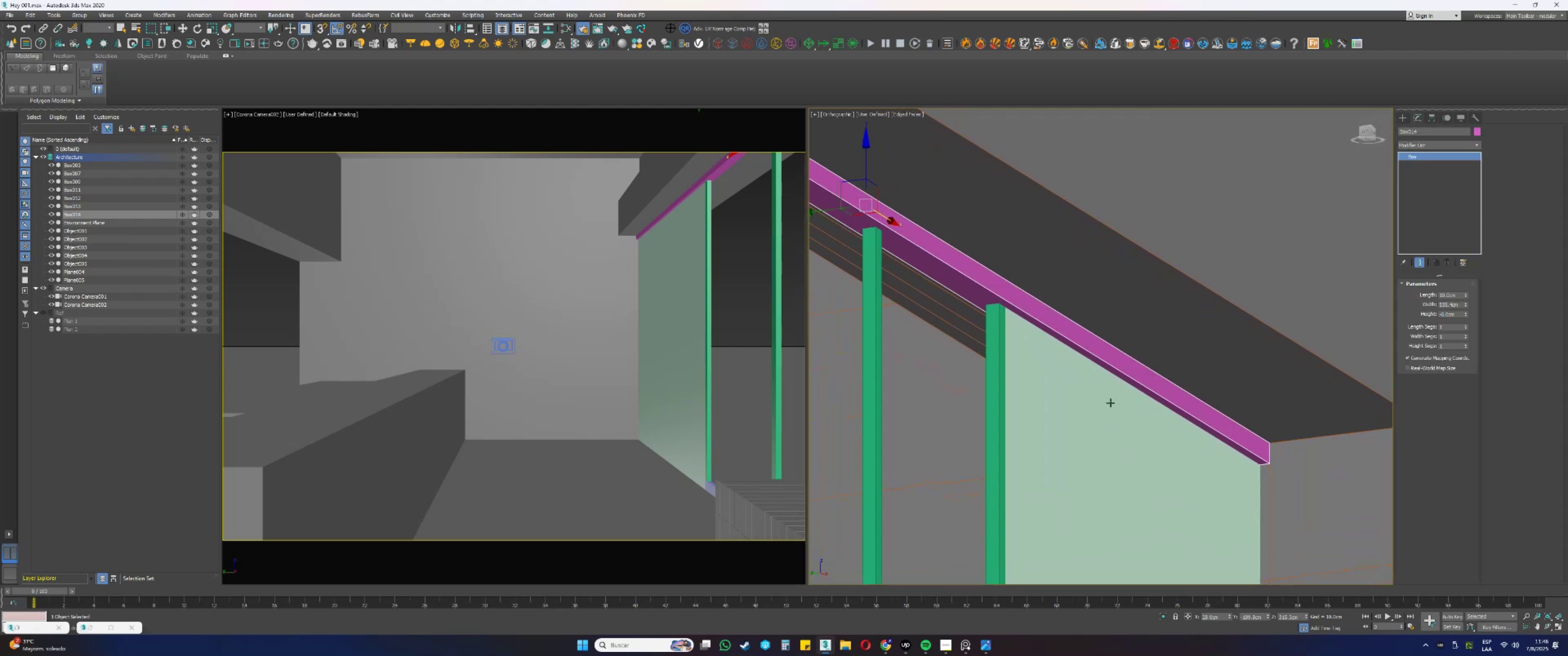 
hold_key(key=AltLeft, duration=0.36)
 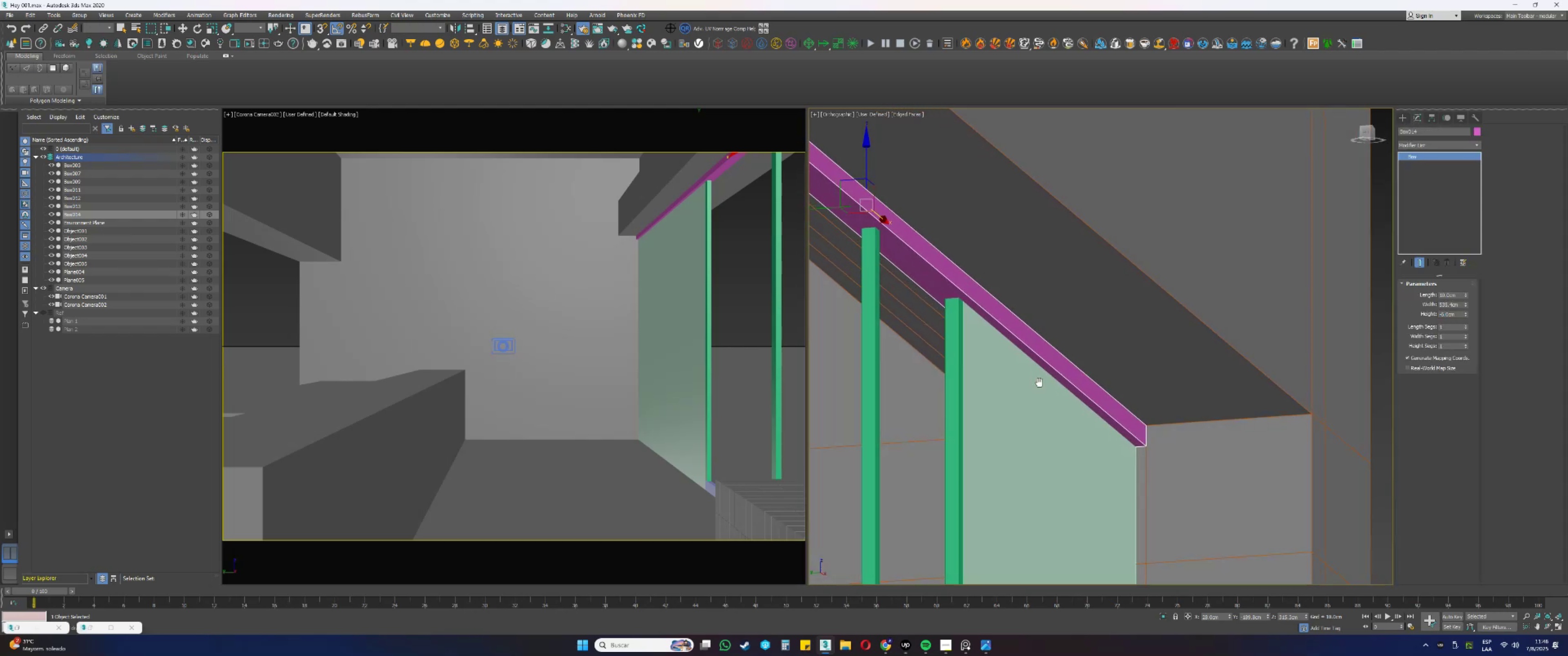 
key(Alt+AltLeft)
 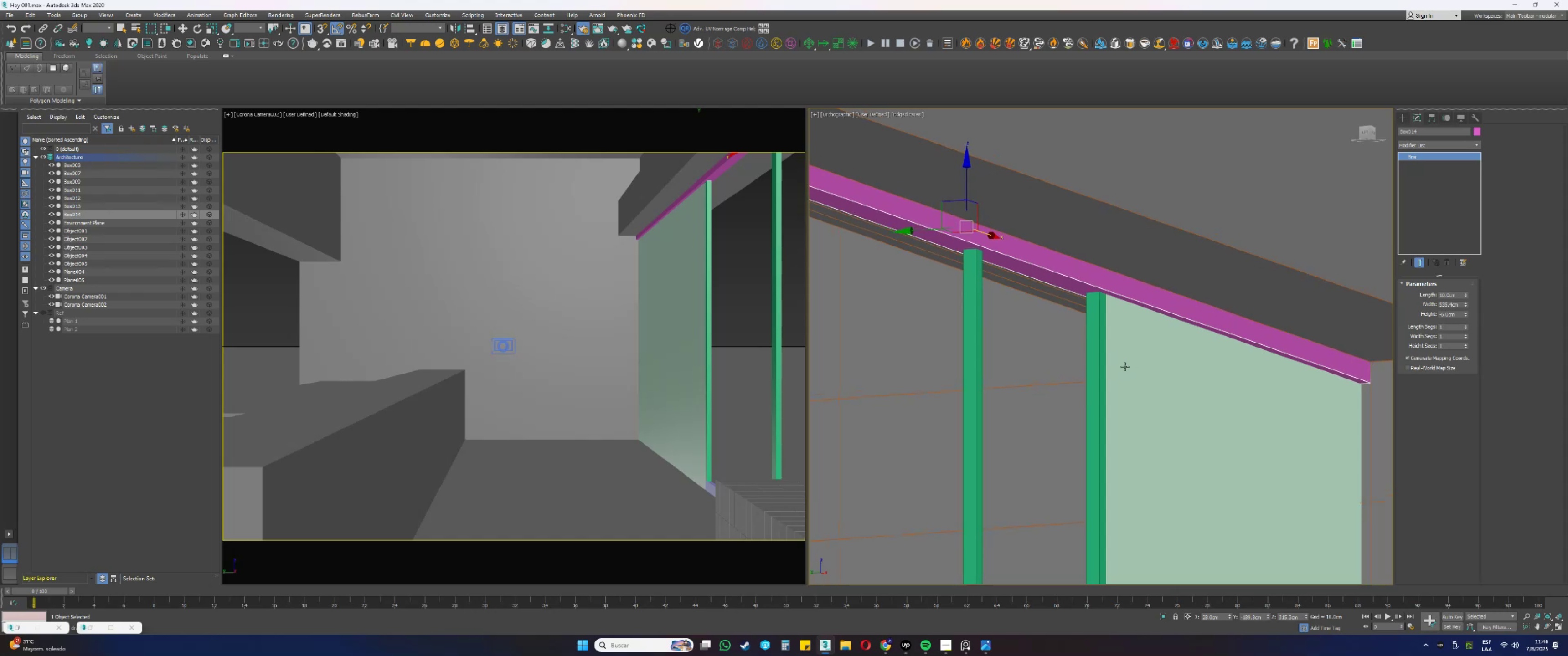 
key(Alt+AltLeft)
 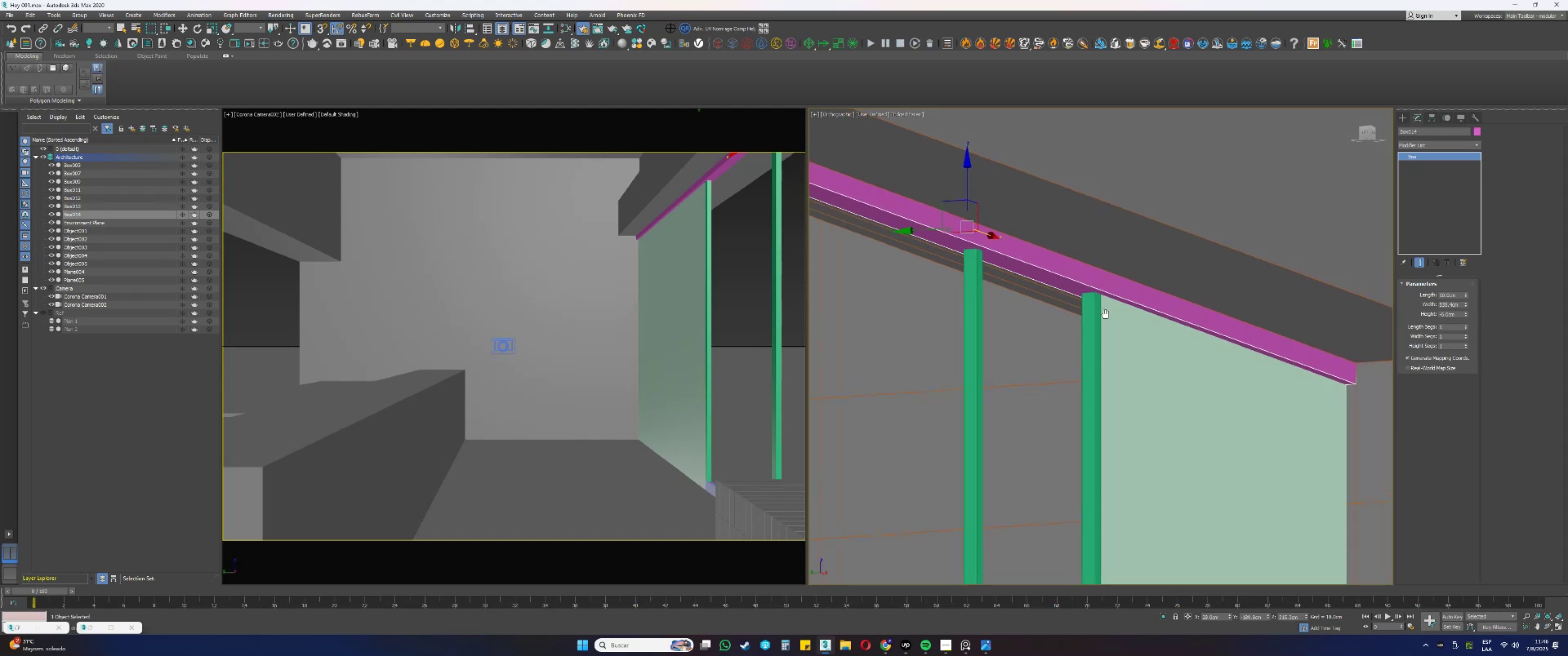 
key(Alt+AltLeft)
 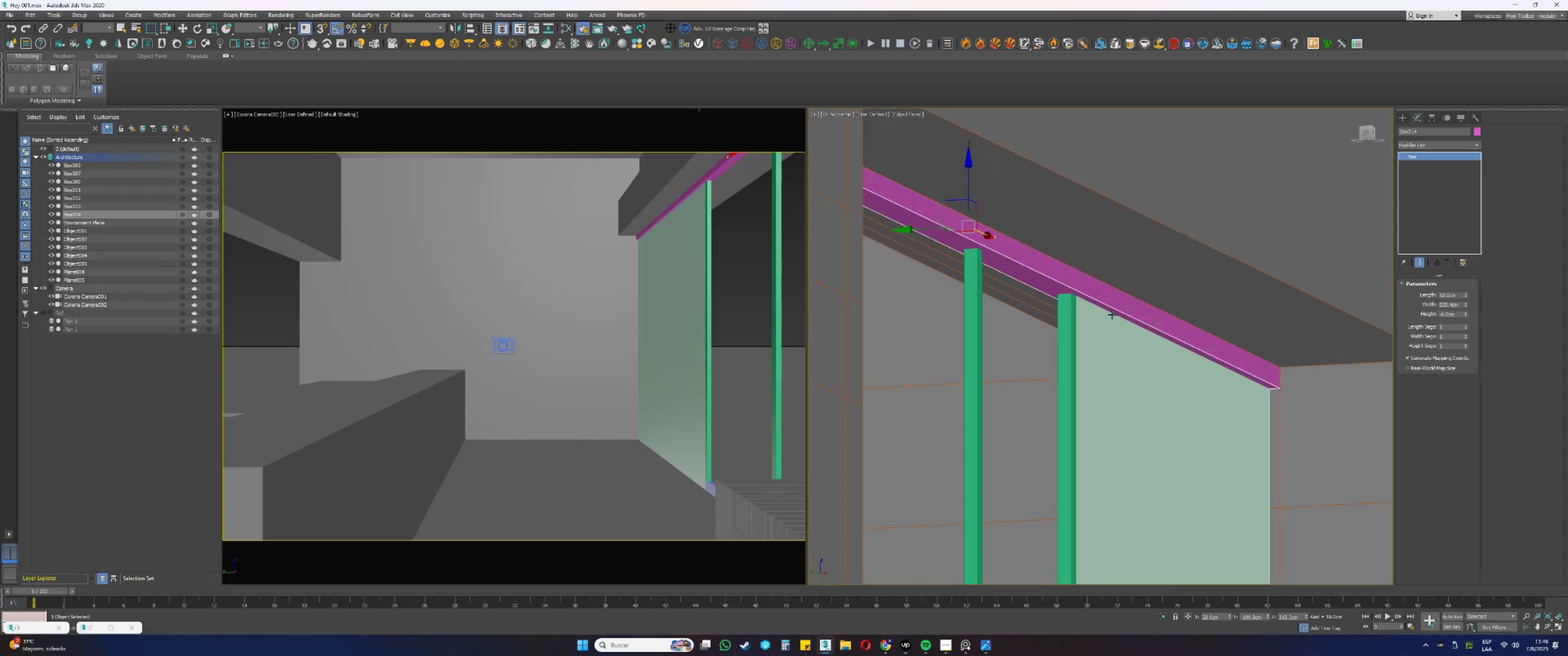 
key(Alt+AltLeft)
 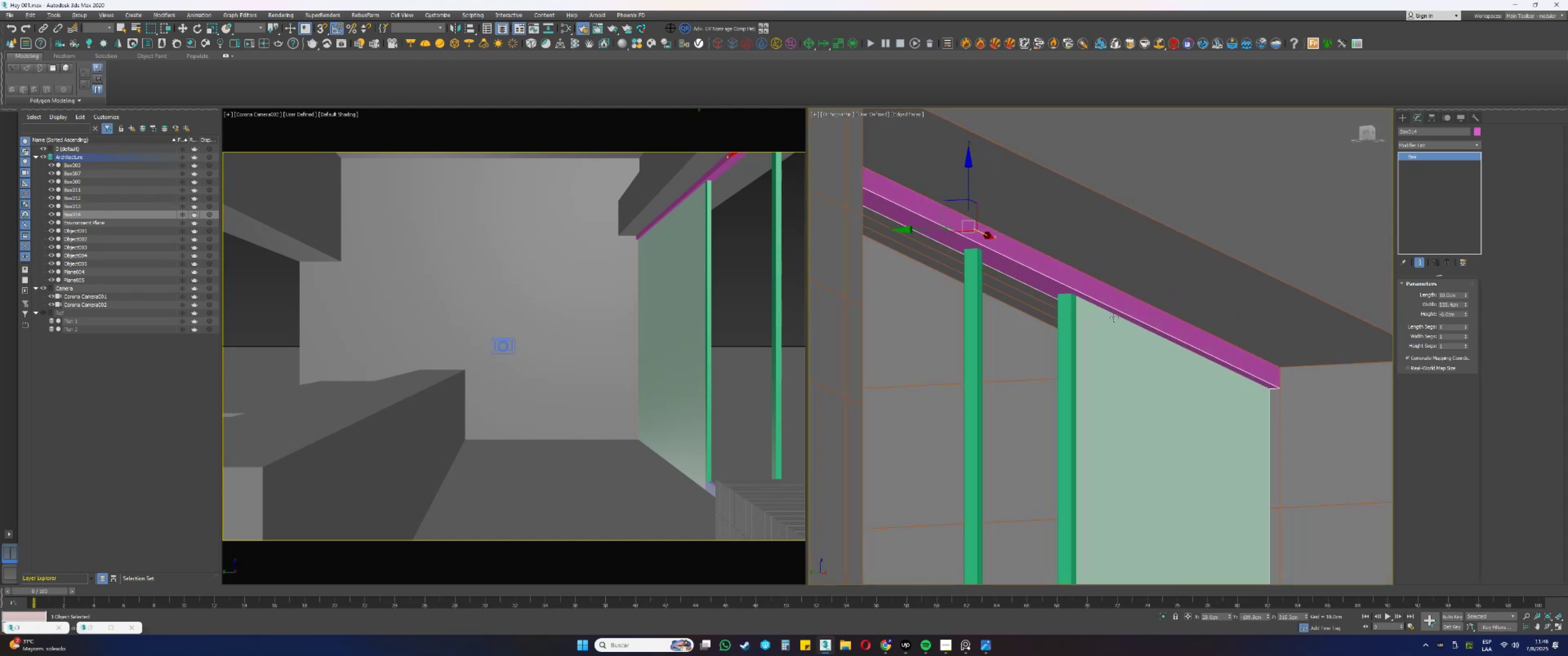 
middle_click([1114, 318])
 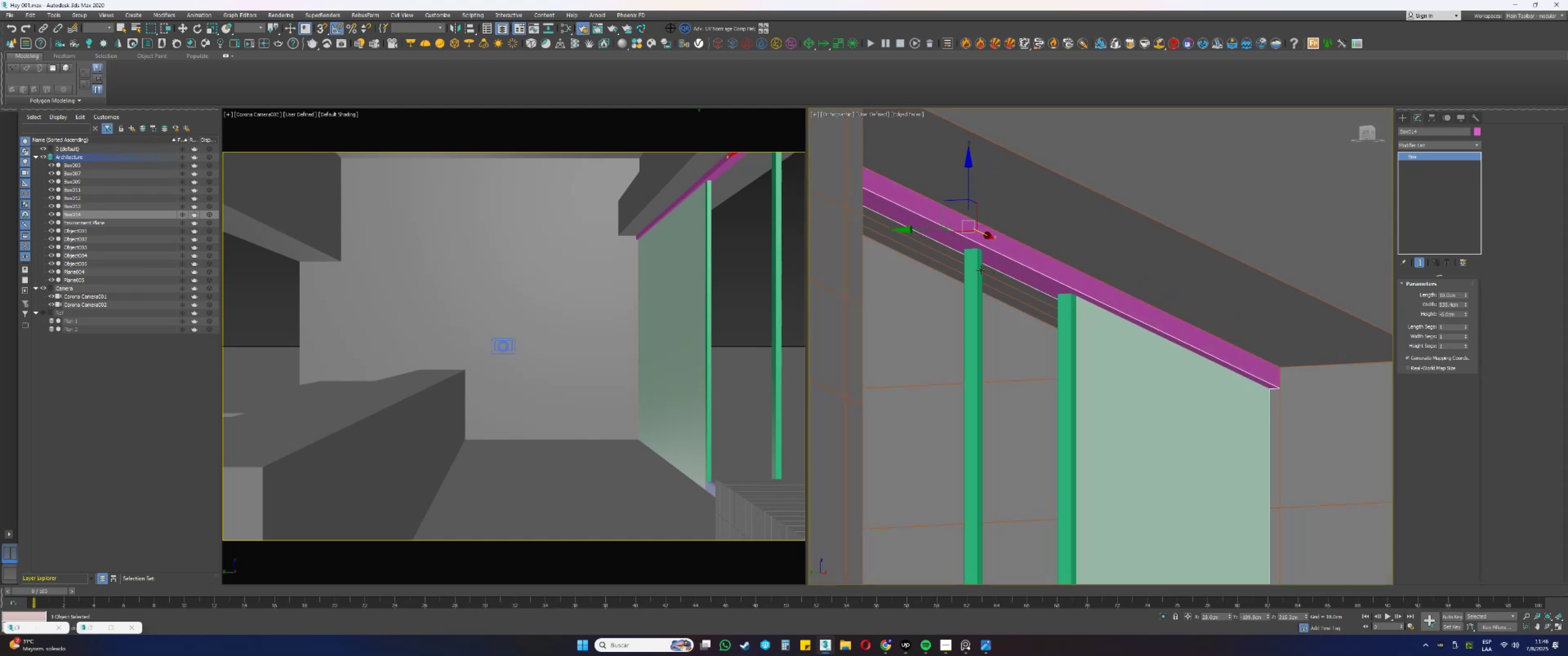 
left_click([976, 268])
 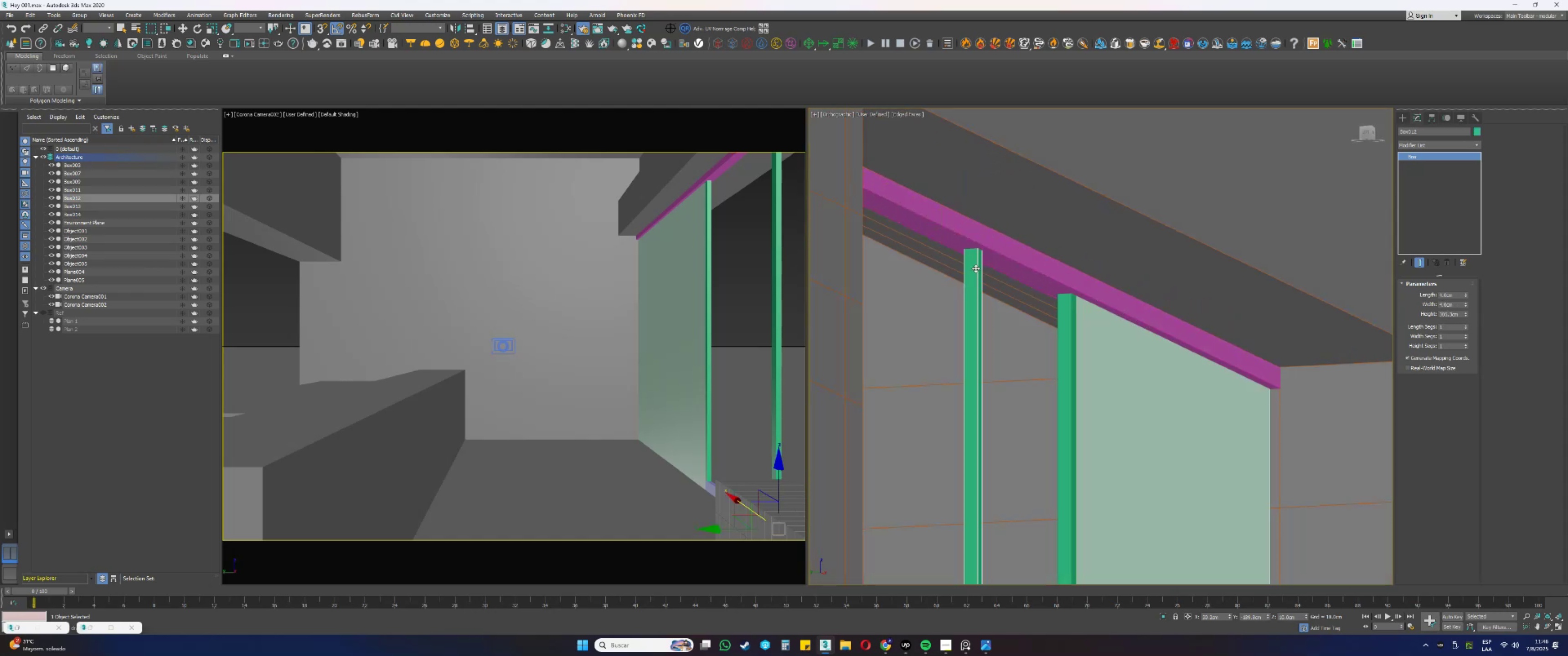 
key(F3)
 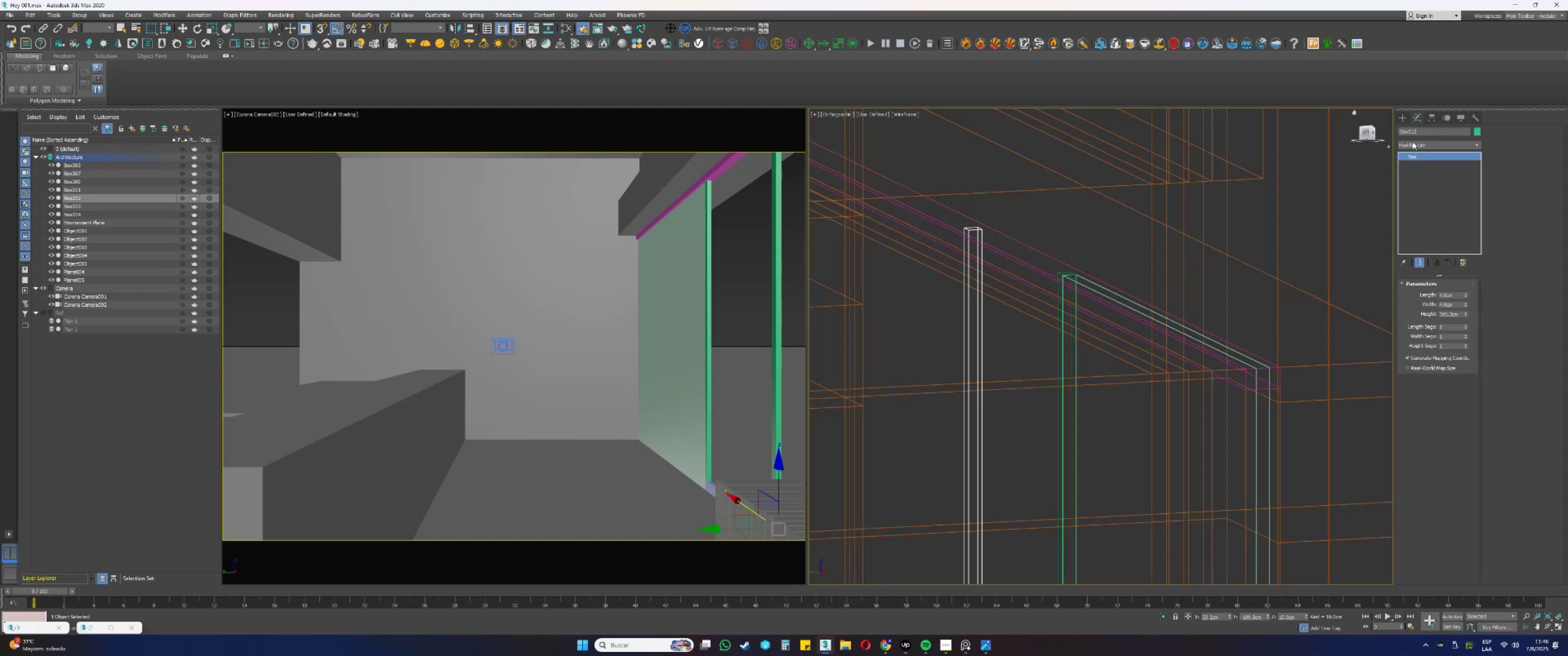 
left_click([1413, 142])
 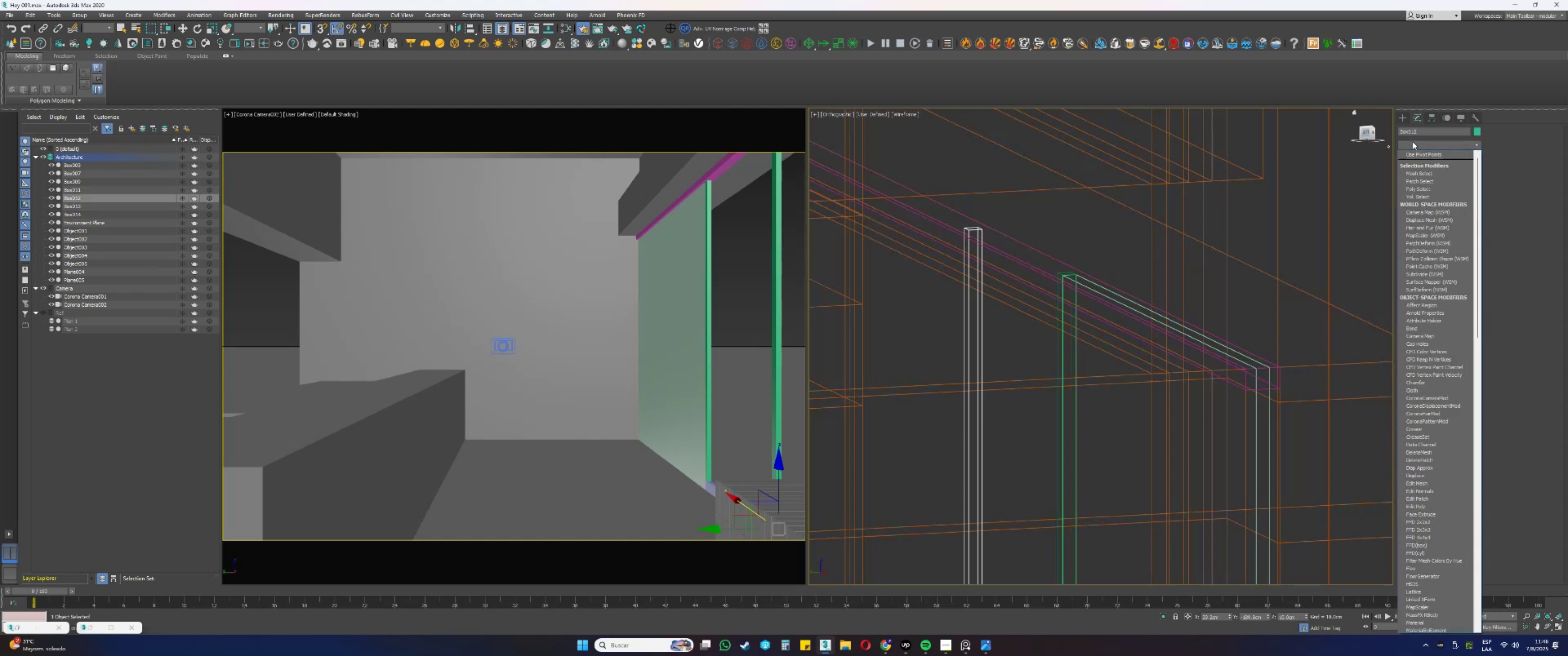 
key(E)
 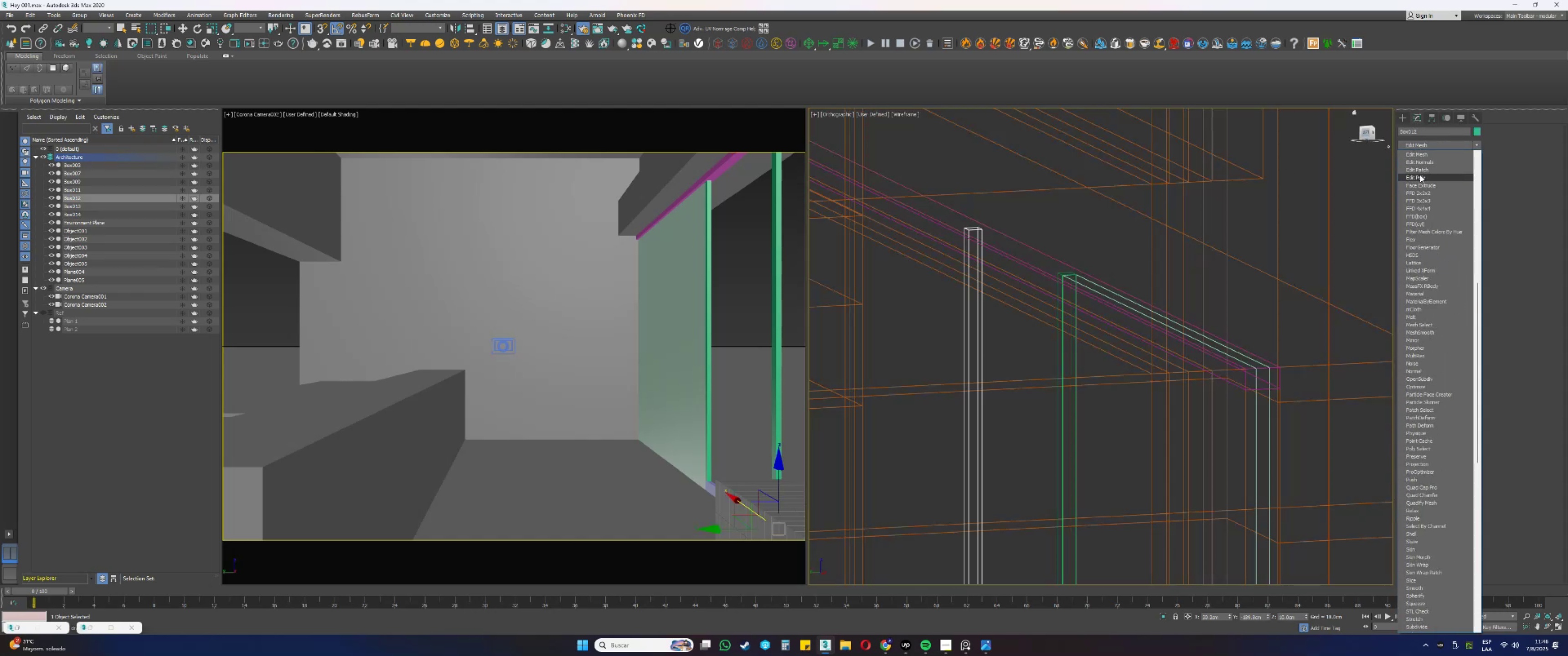 
left_click([1420, 179])
 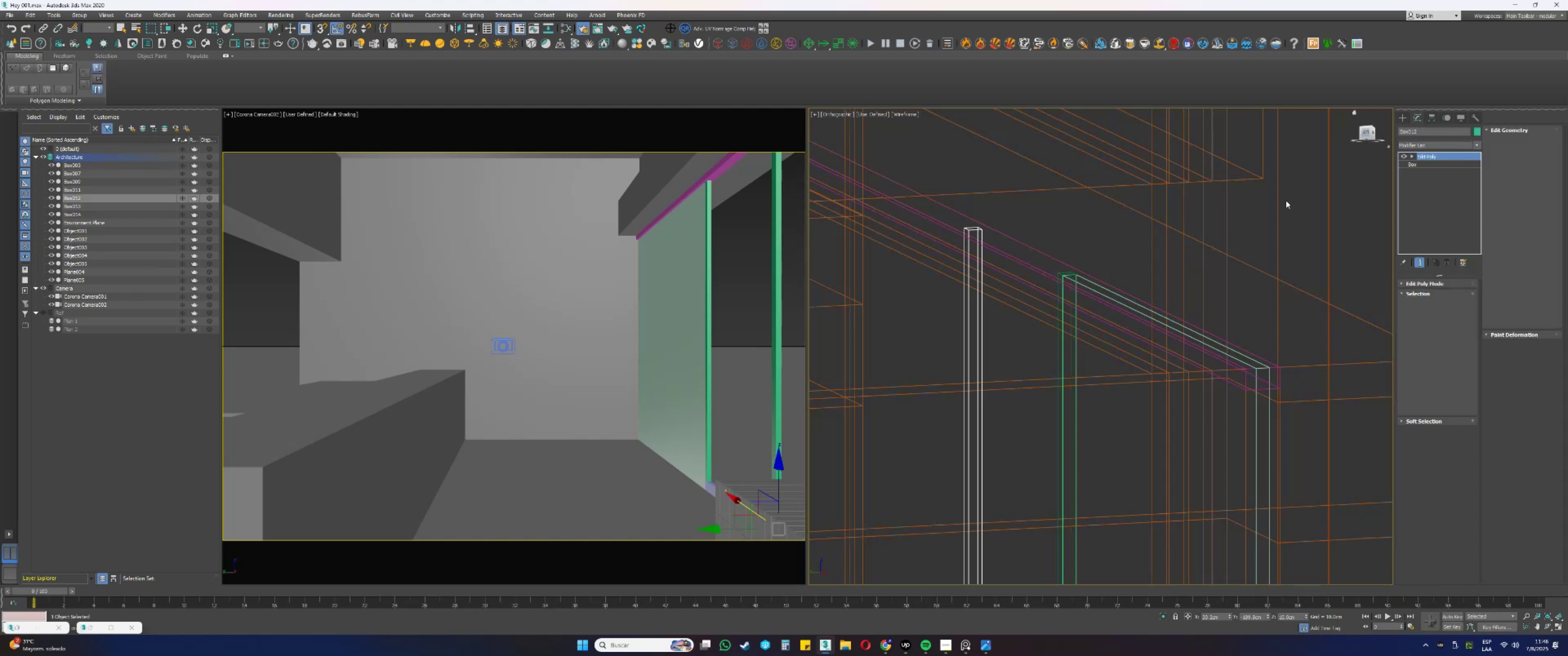 
key(1)
 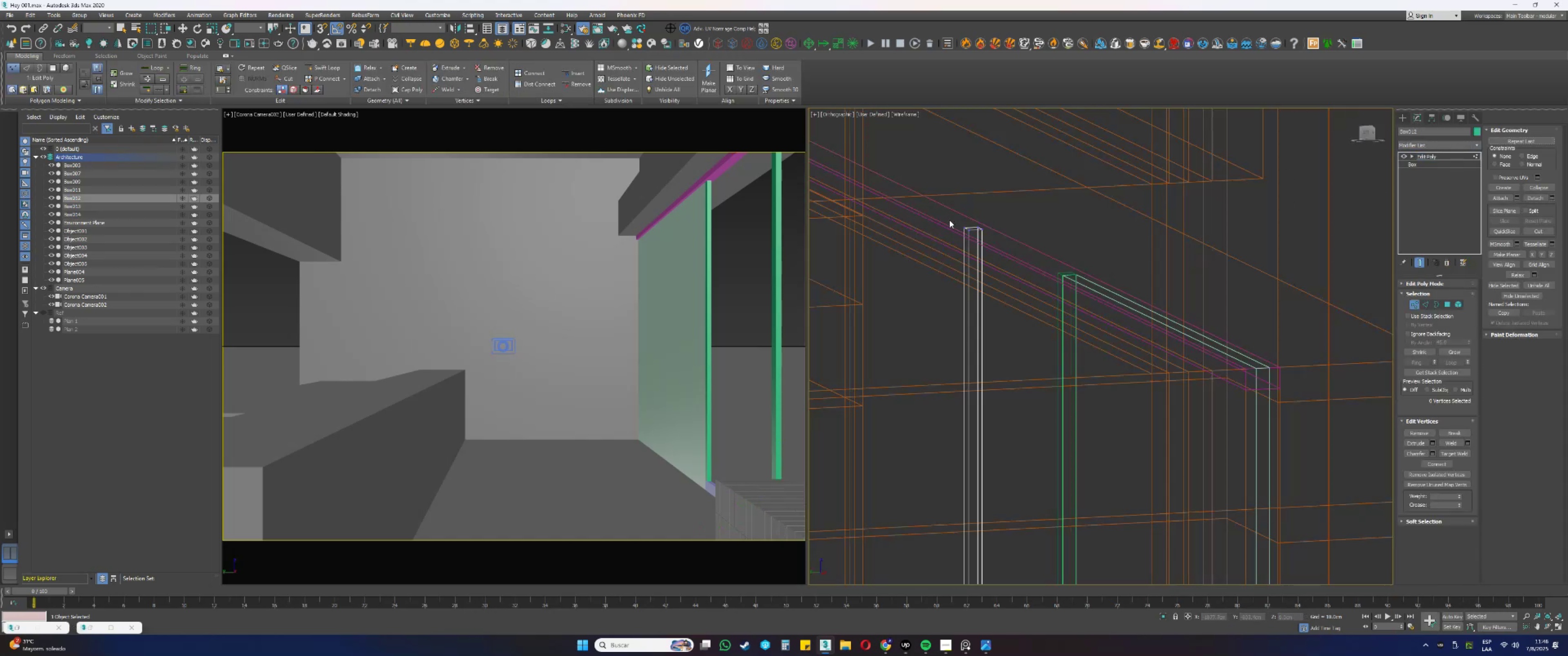 
key(F3)
 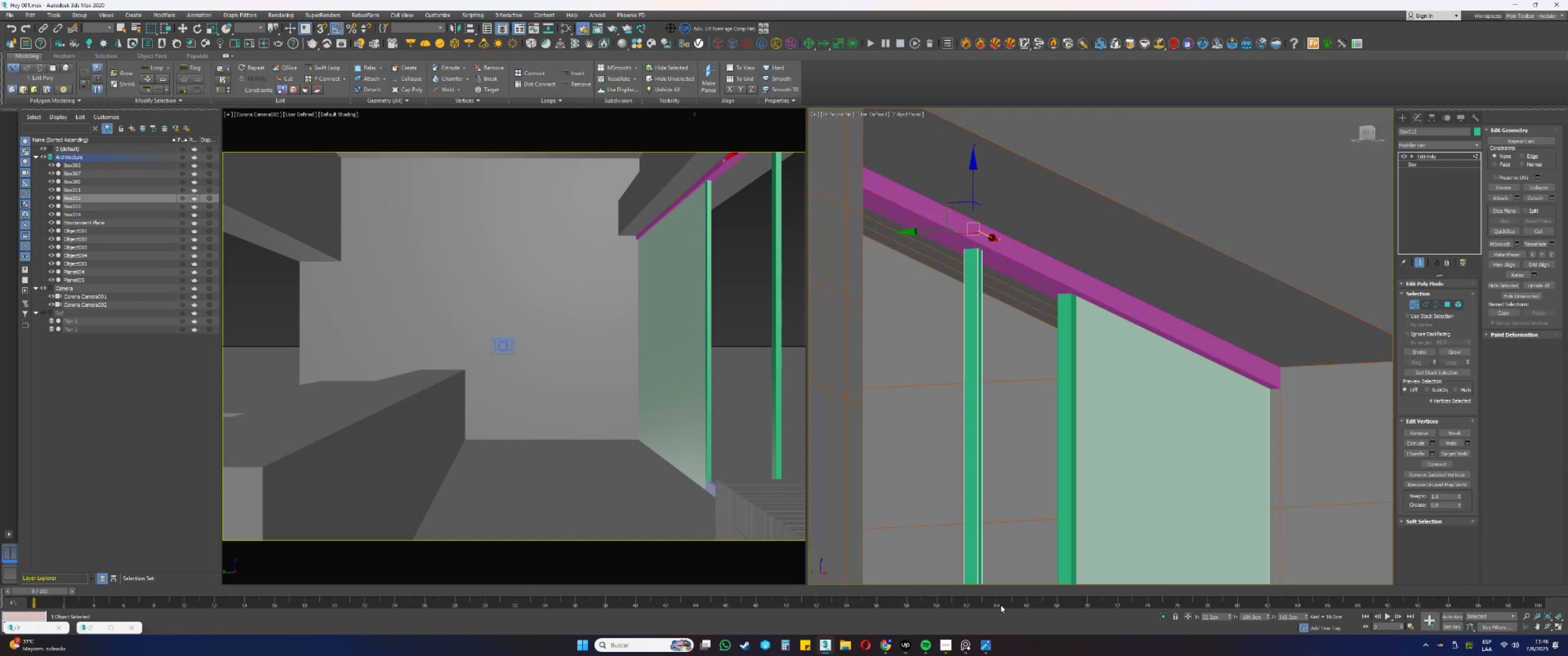 
left_click([982, 642])
 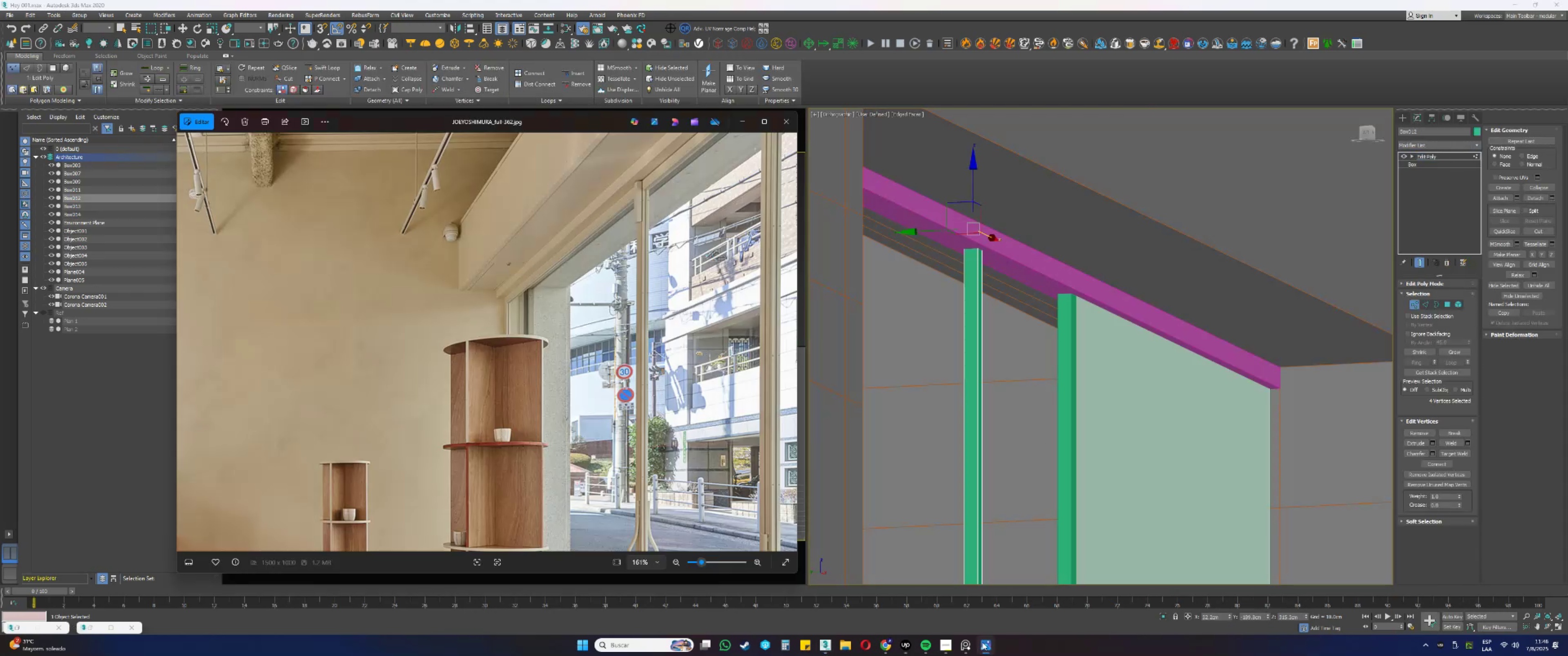 
left_click([982, 642])
 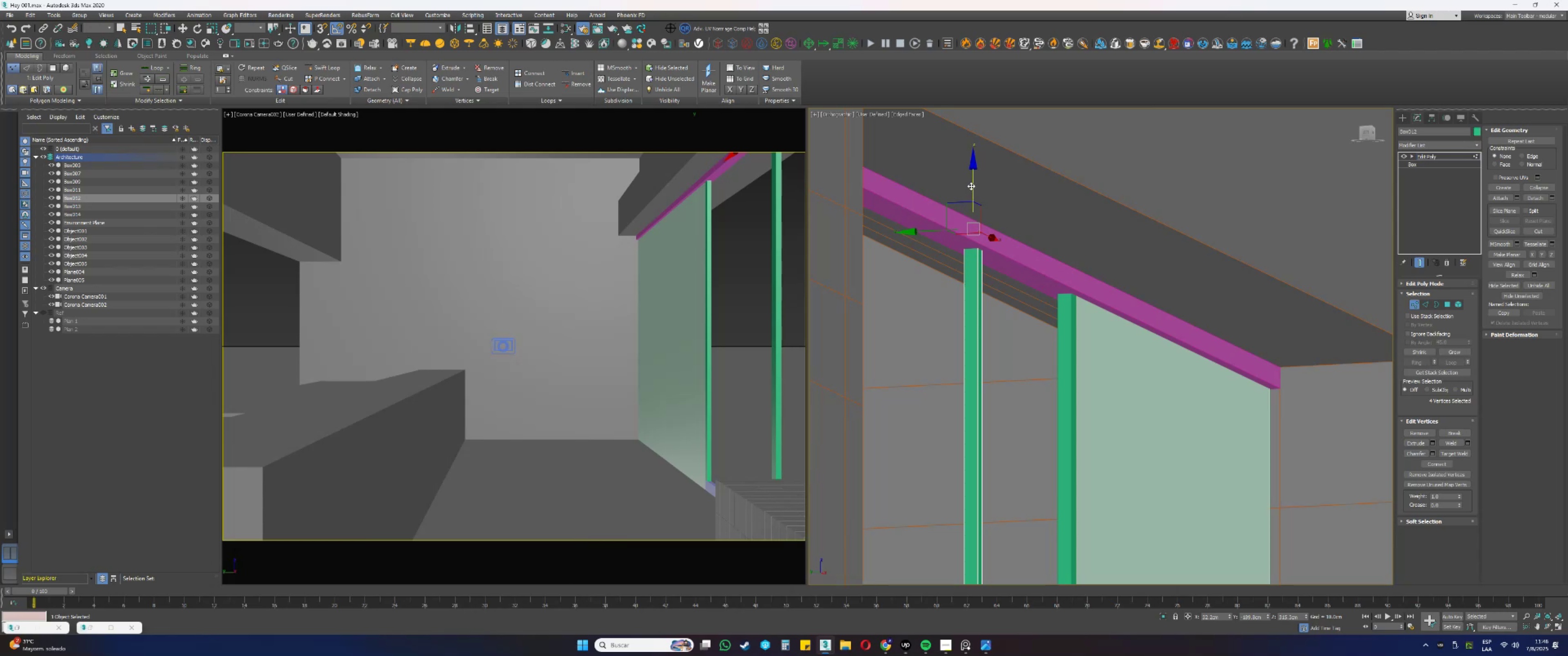 
type(ss309)
key(NumpadEnter)
type(1)
 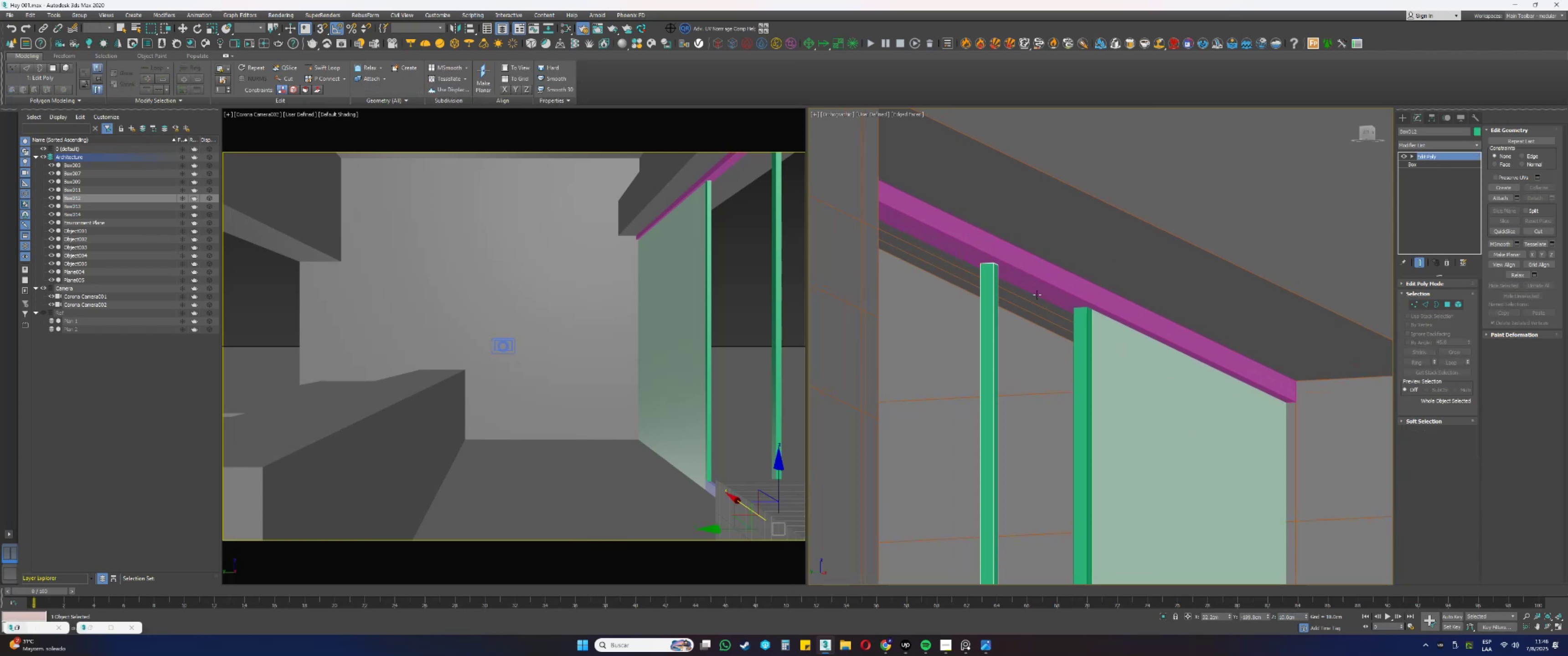 
scroll: coordinate [1035, 292], scroll_direction: up, amount: 1.0
 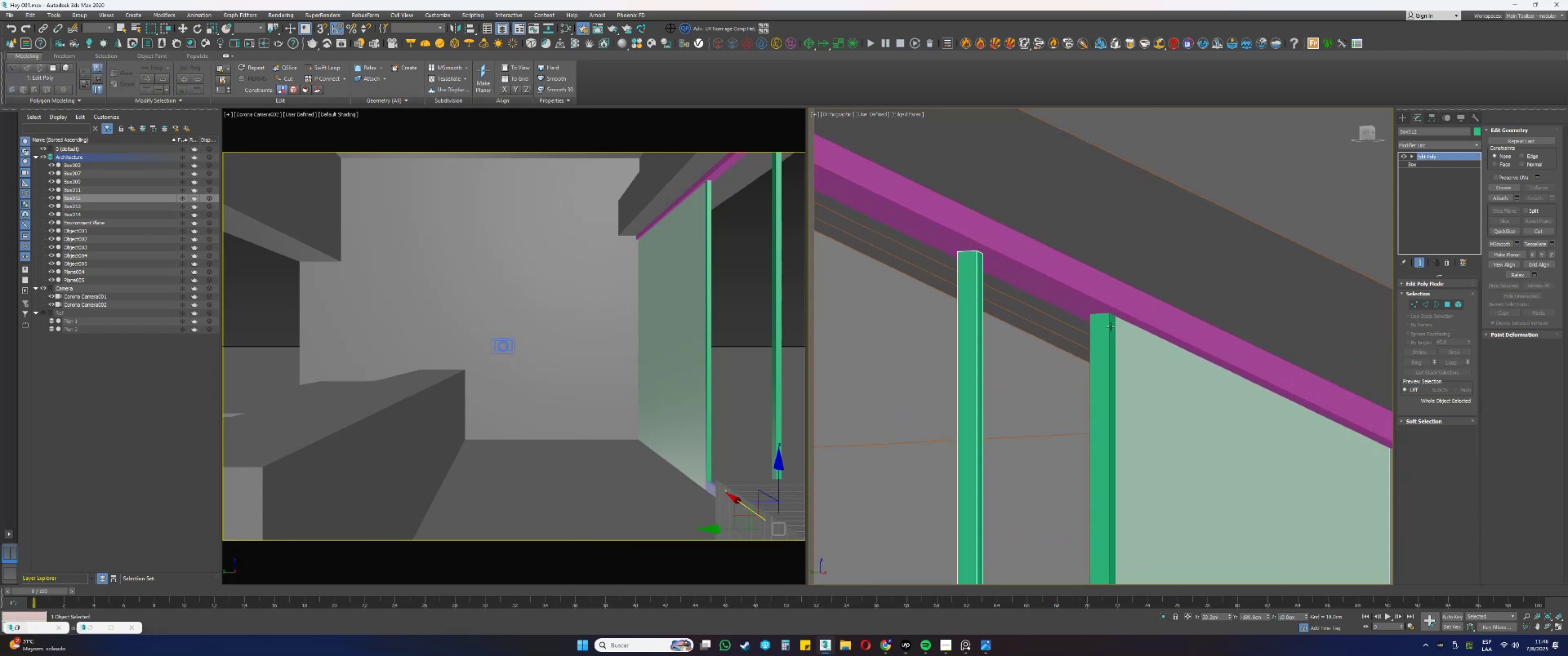 
left_click([1106, 322])
 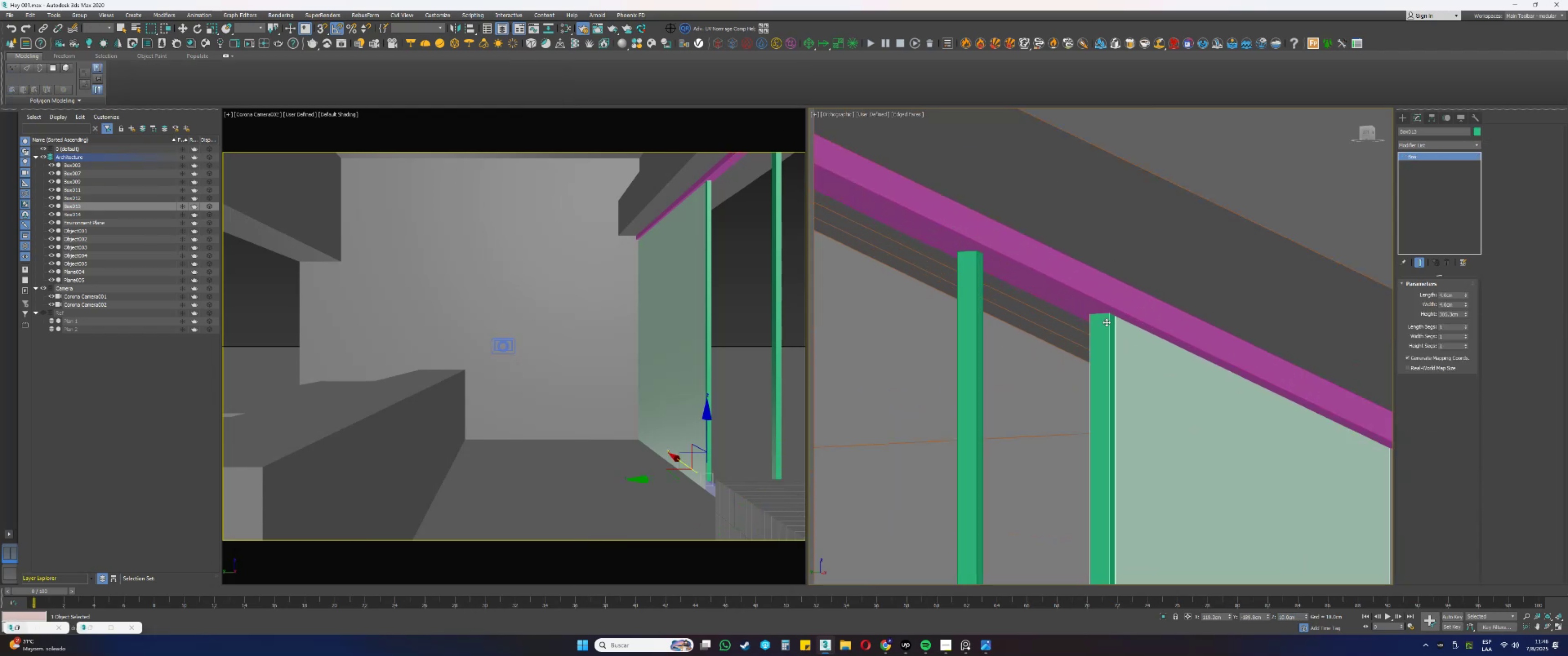 
key(1)
 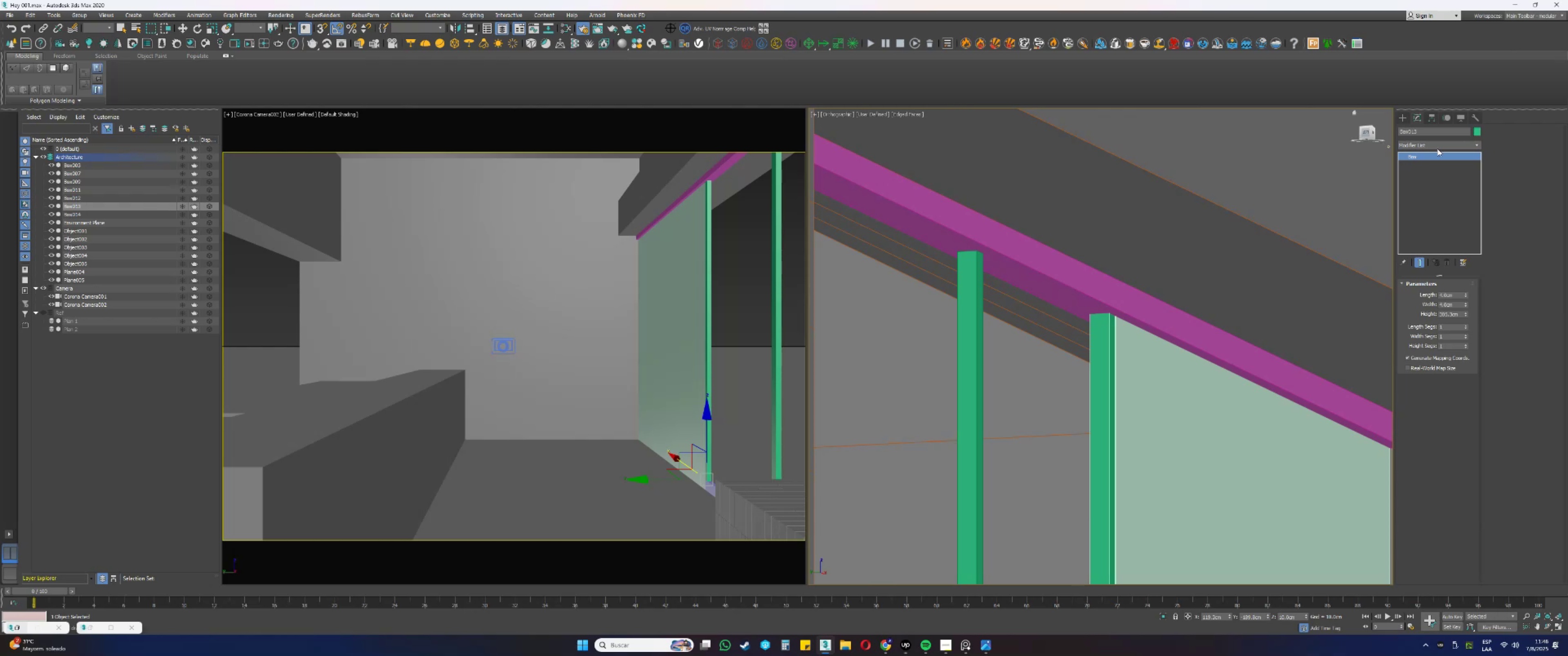 
left_click([1427, 147])
 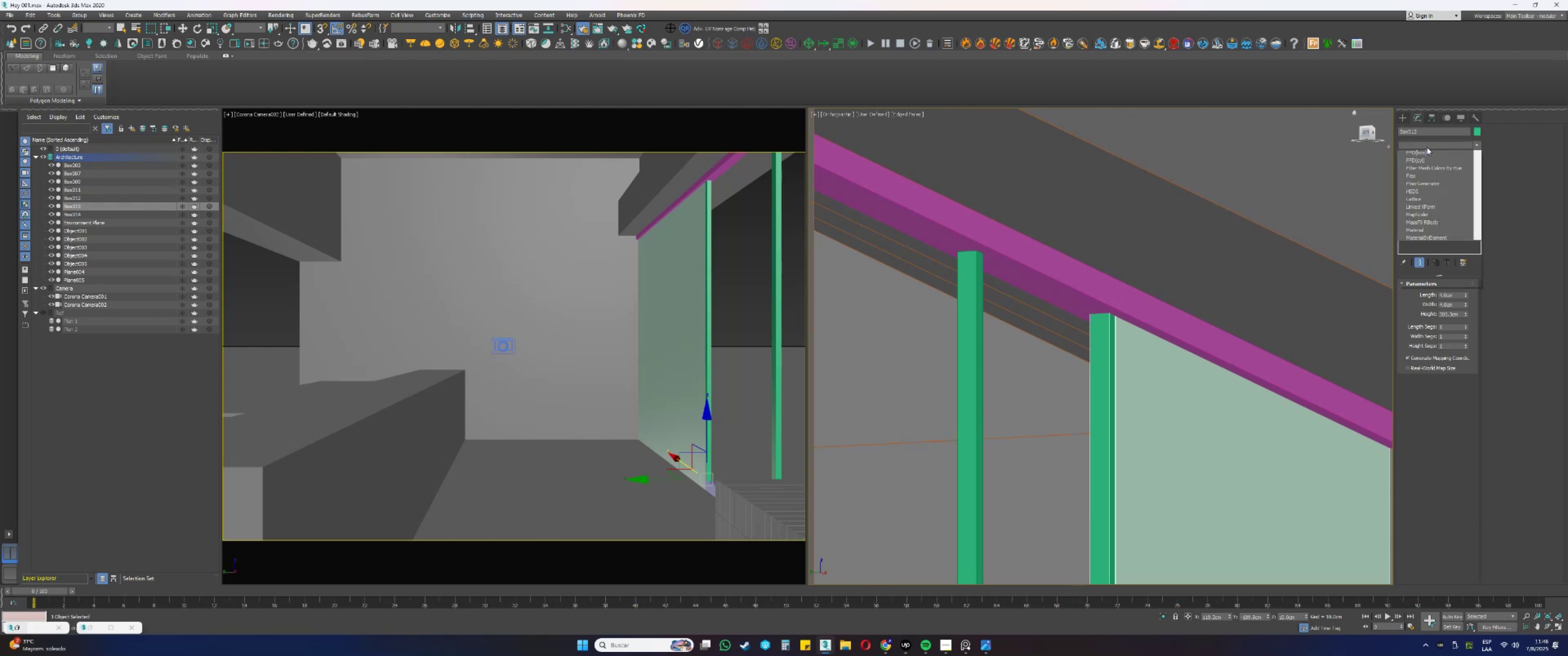 
key(E)
 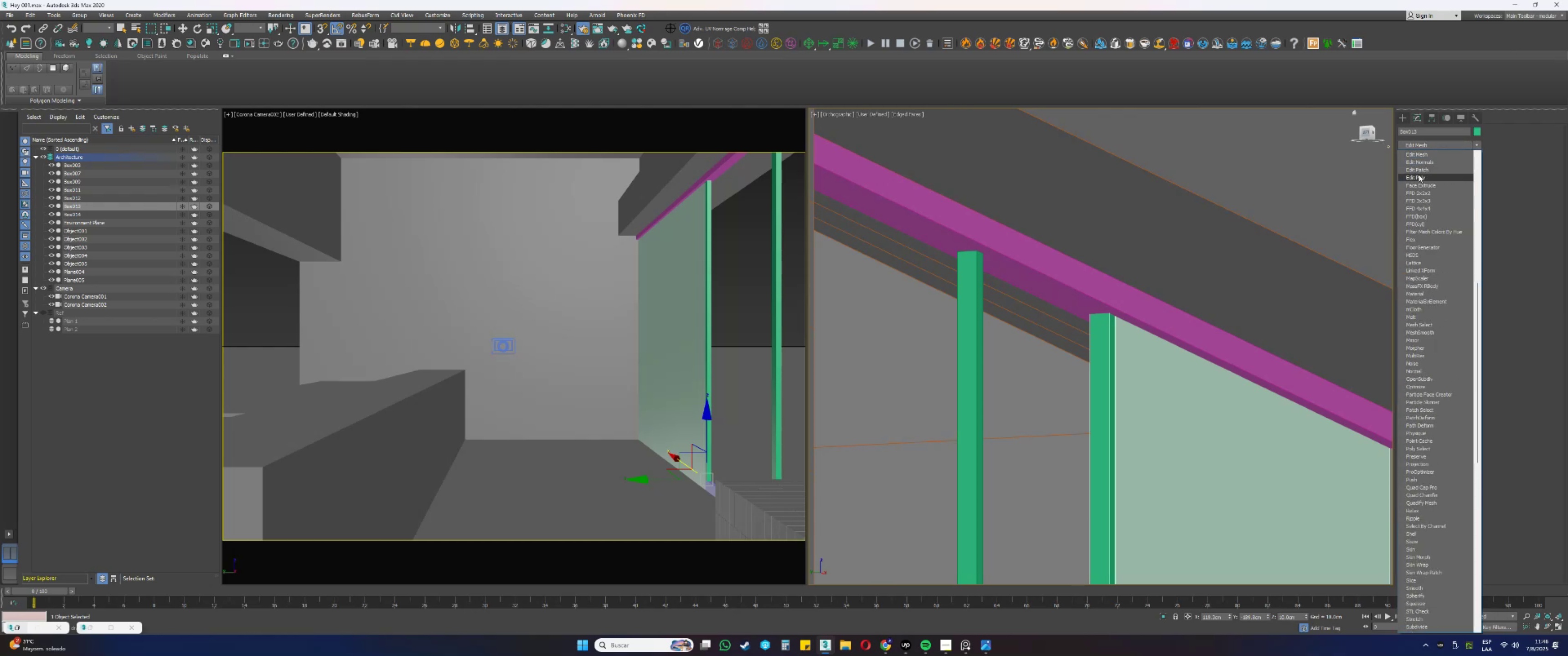 
left_click([1417, 177])
 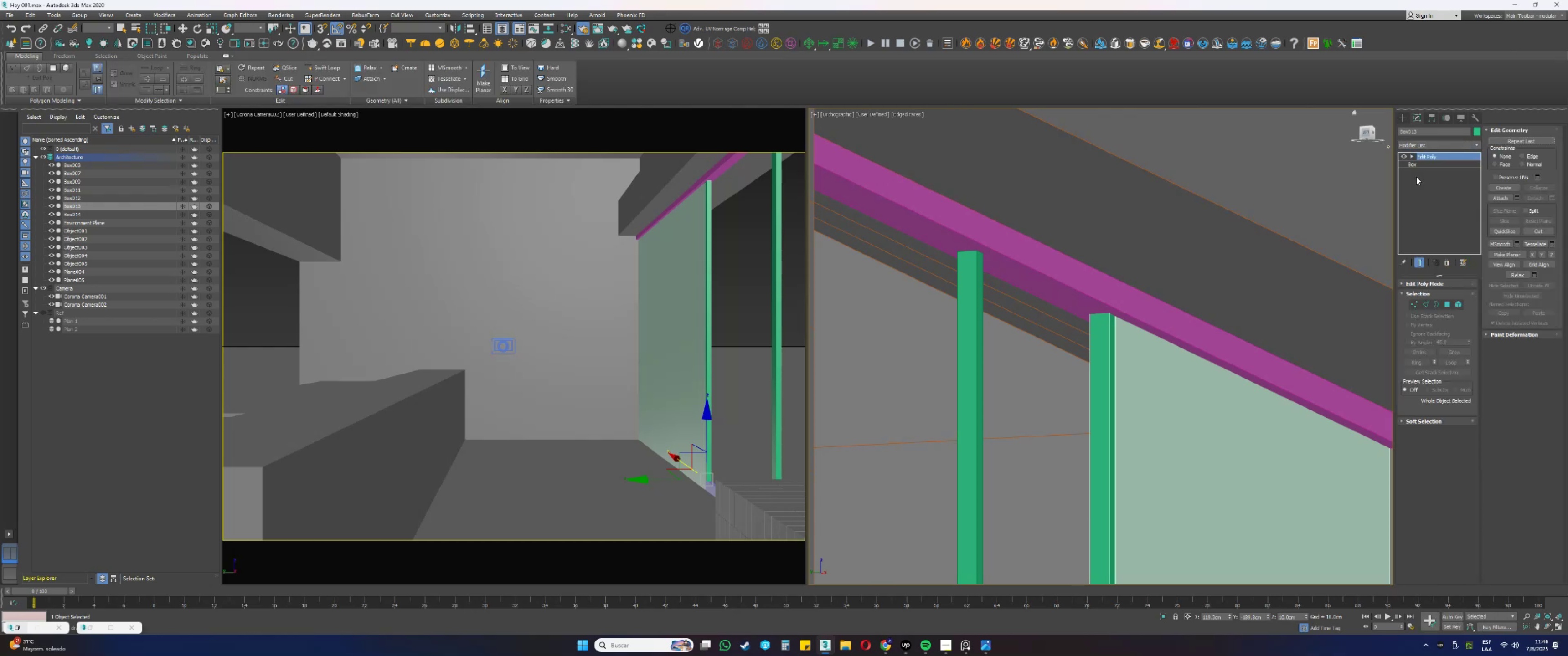 
key(1)
 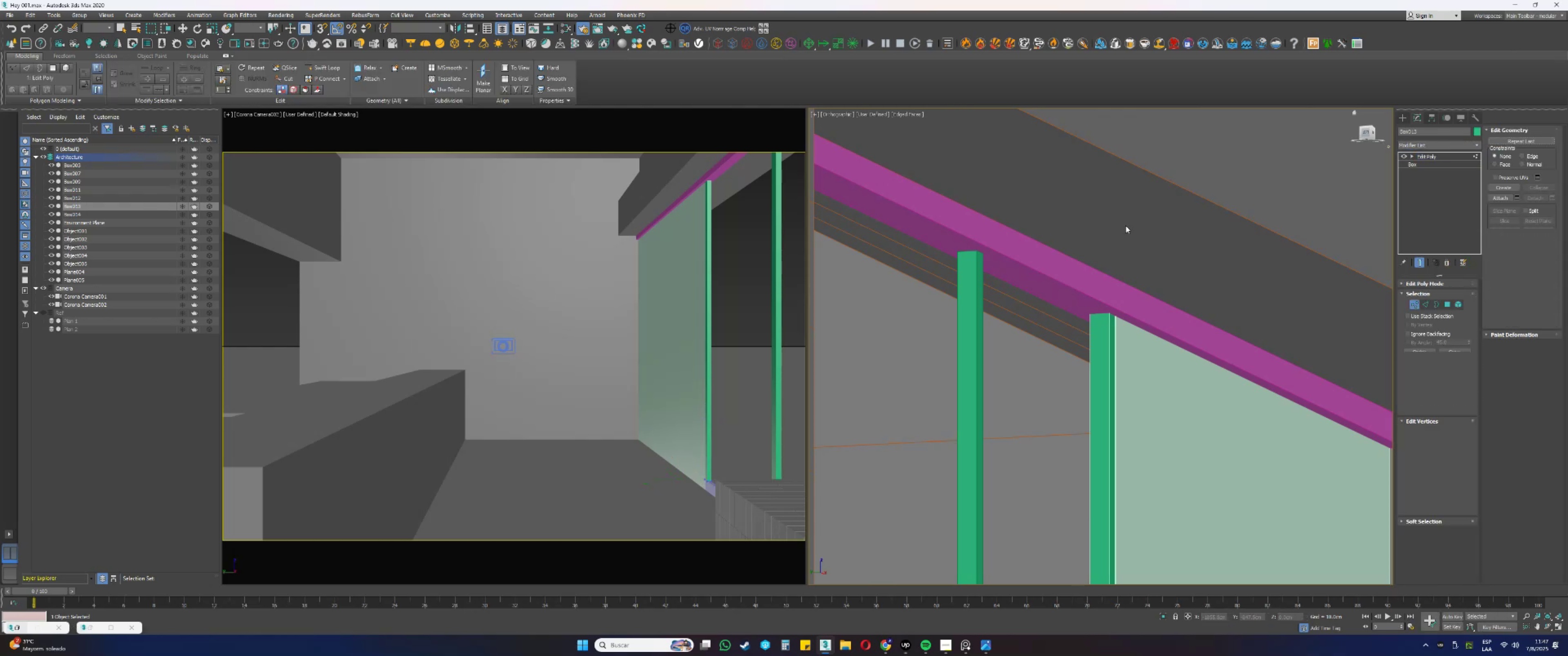 
key(F3)
 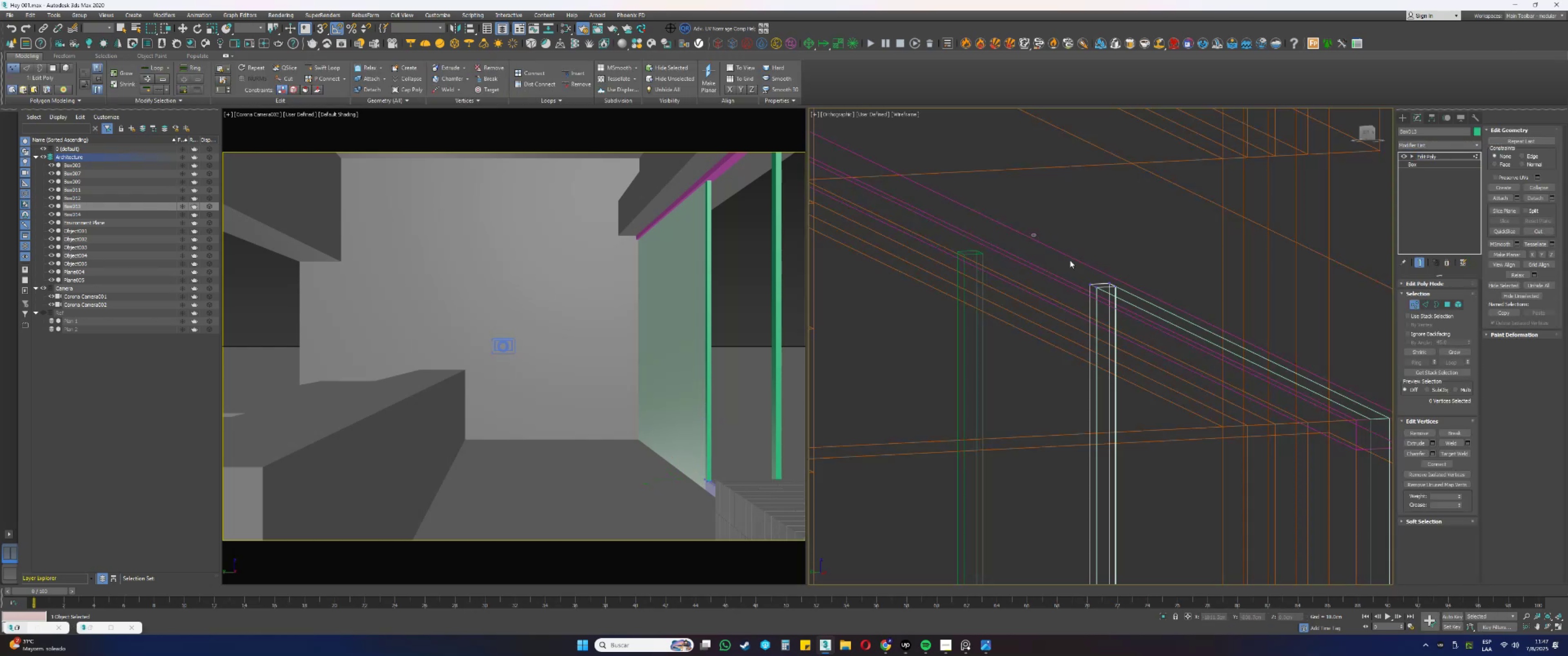 
key(F3)
 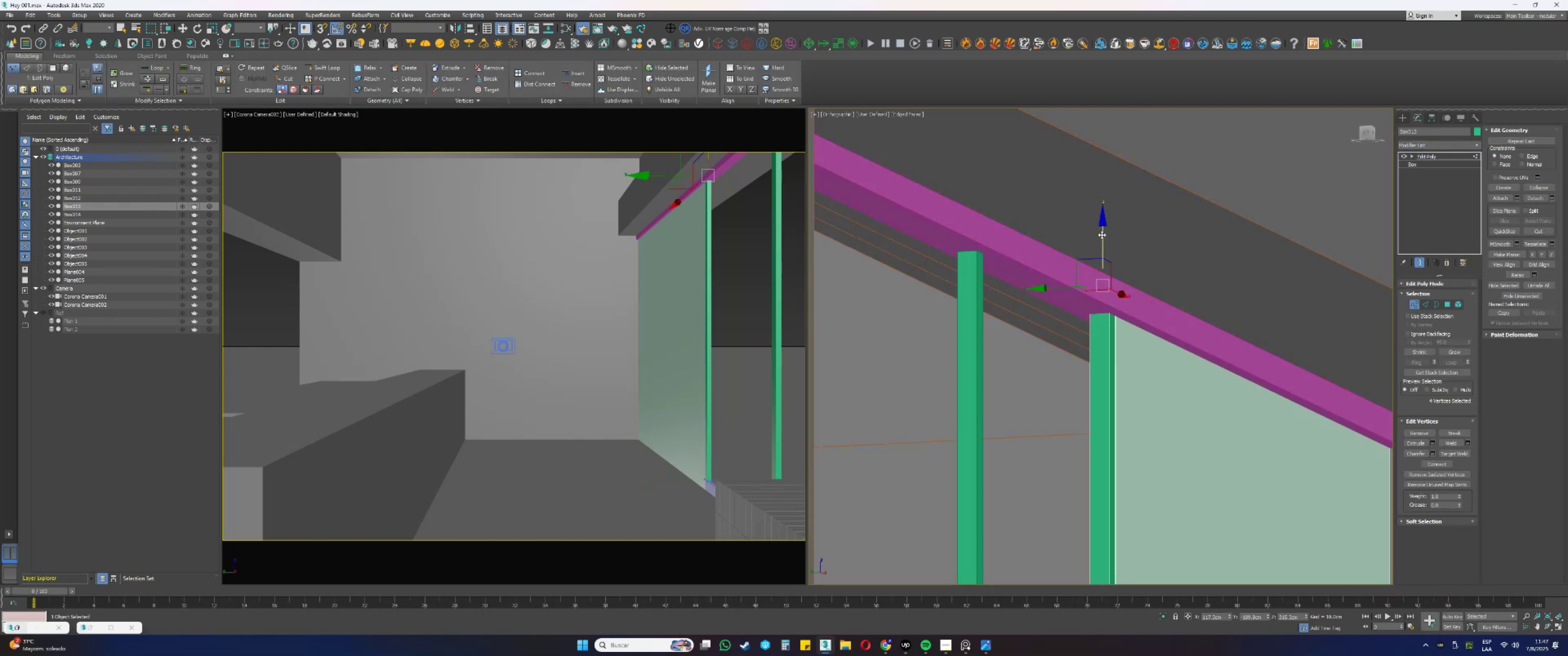 
key(S)
 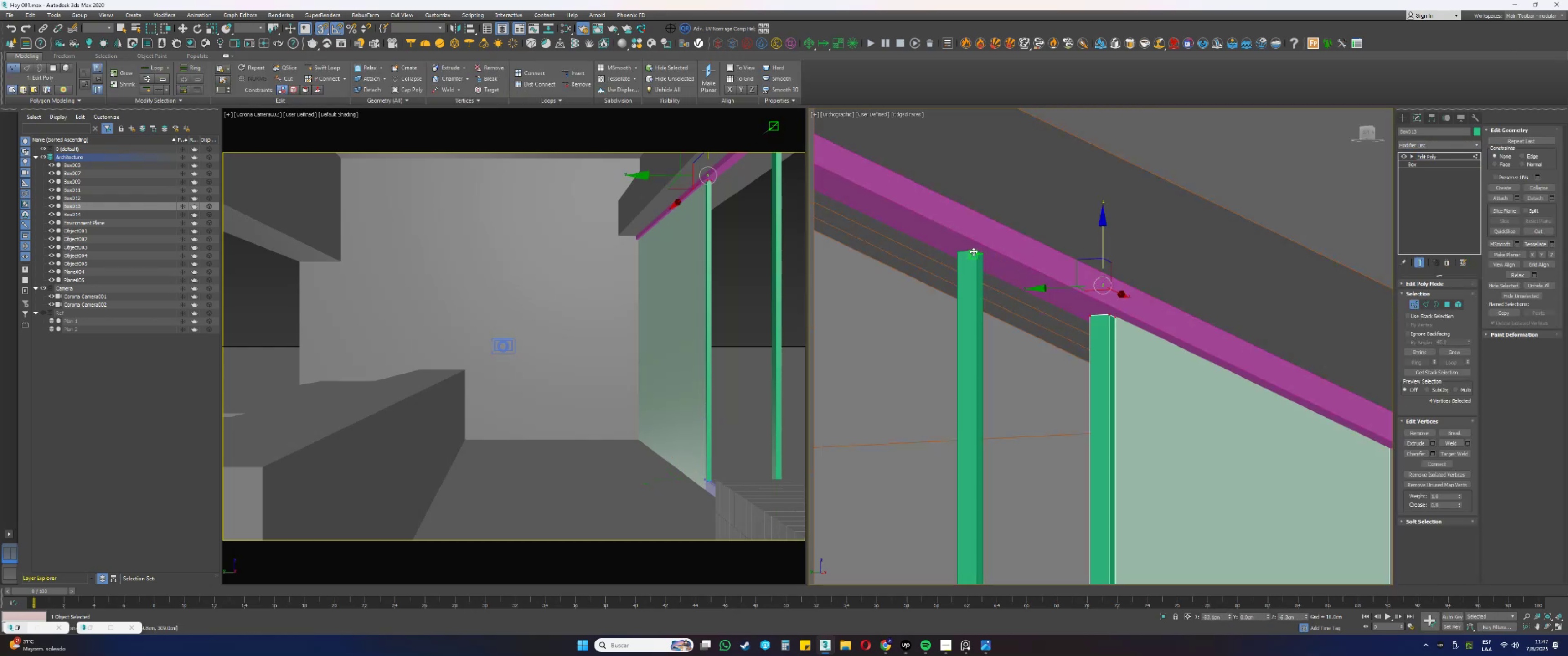 
key(F3)
 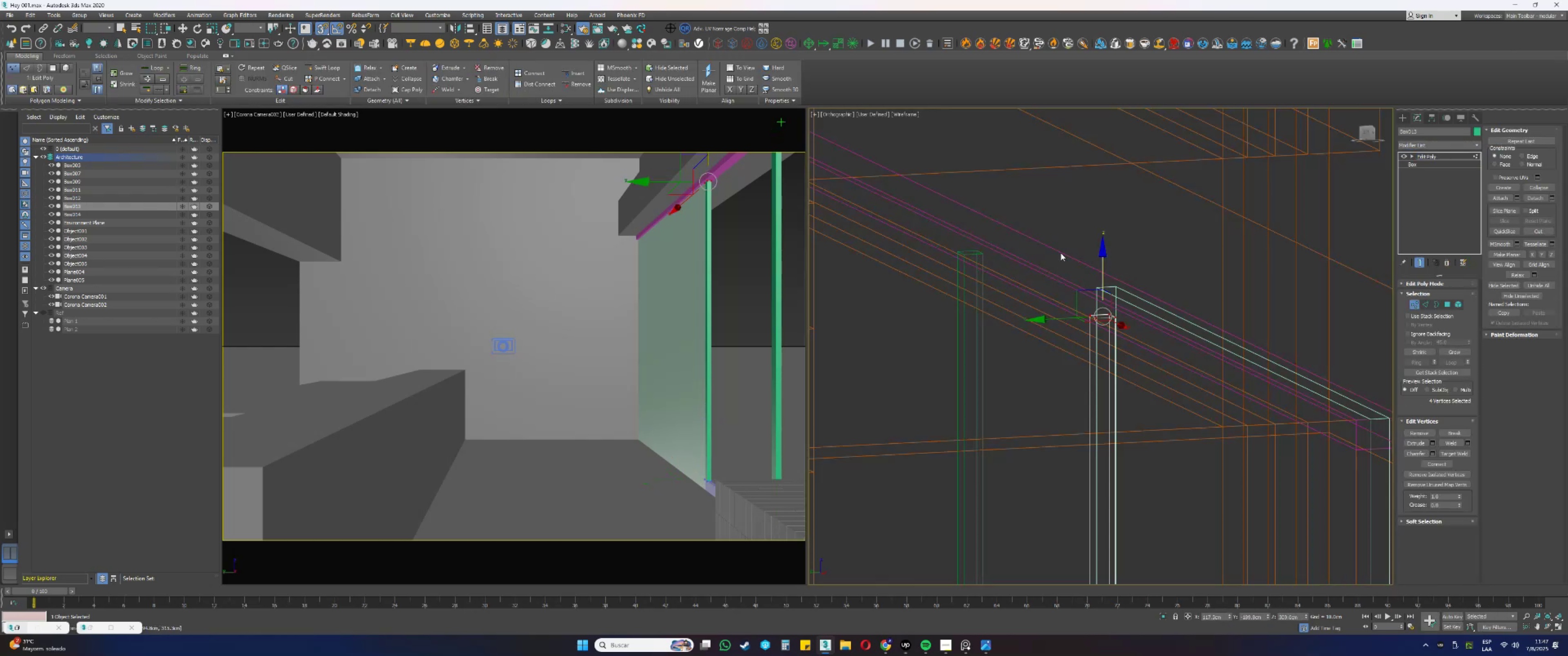 
key(1)
 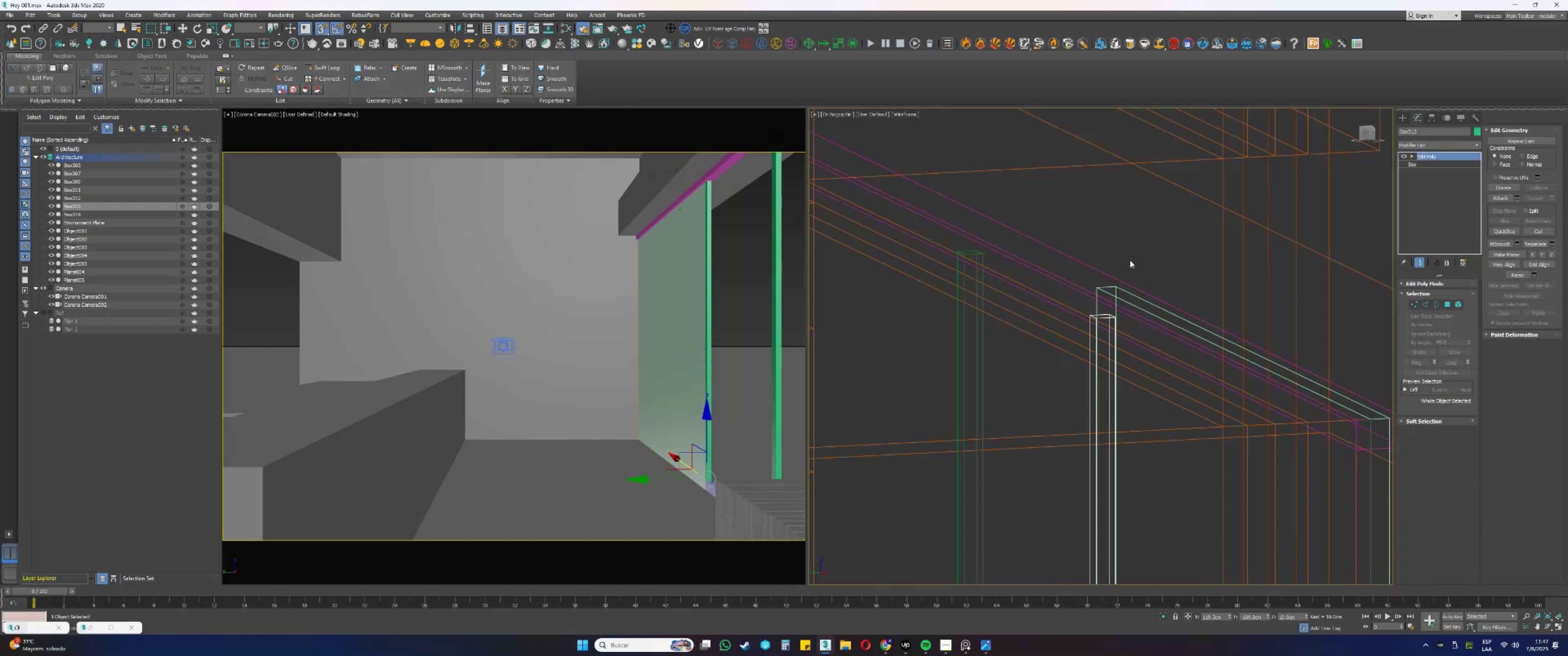 
key(F3)
 